 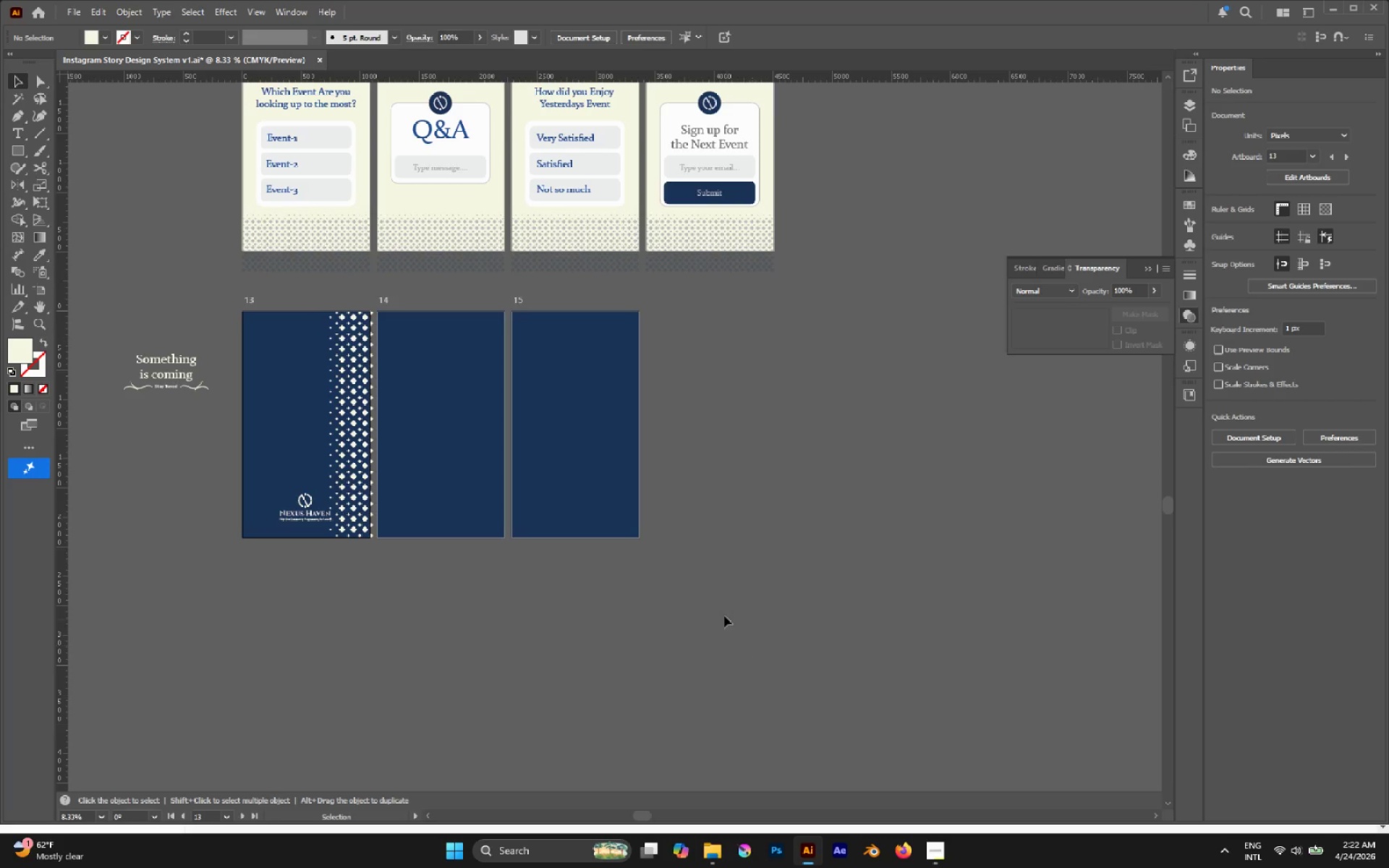 
scroll: coordinate [631, 395], scroll_direction: up, amount: 3.0
 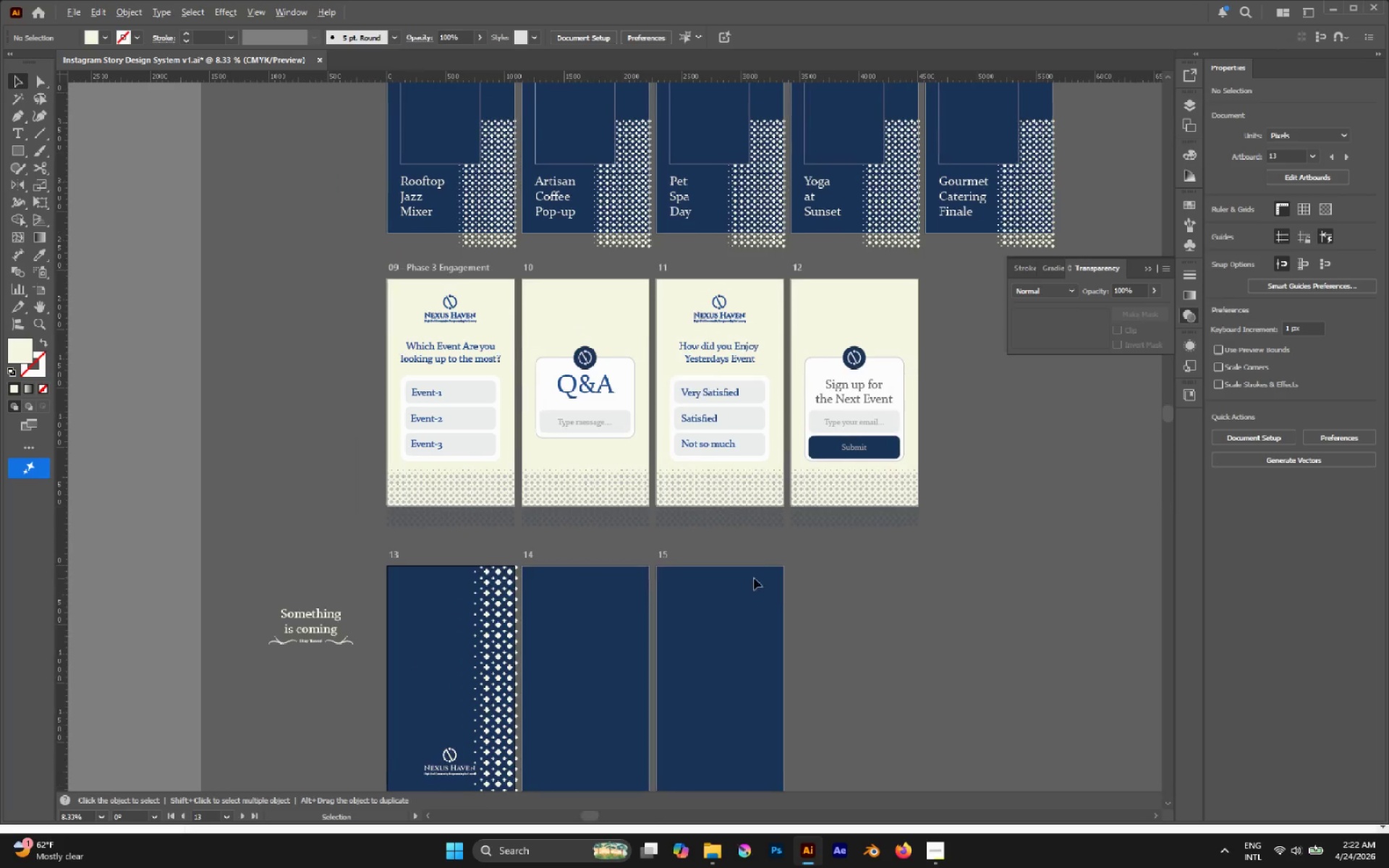 
scroll: coordinate [754, 578], scroll_direction: down, amount: 1.0
 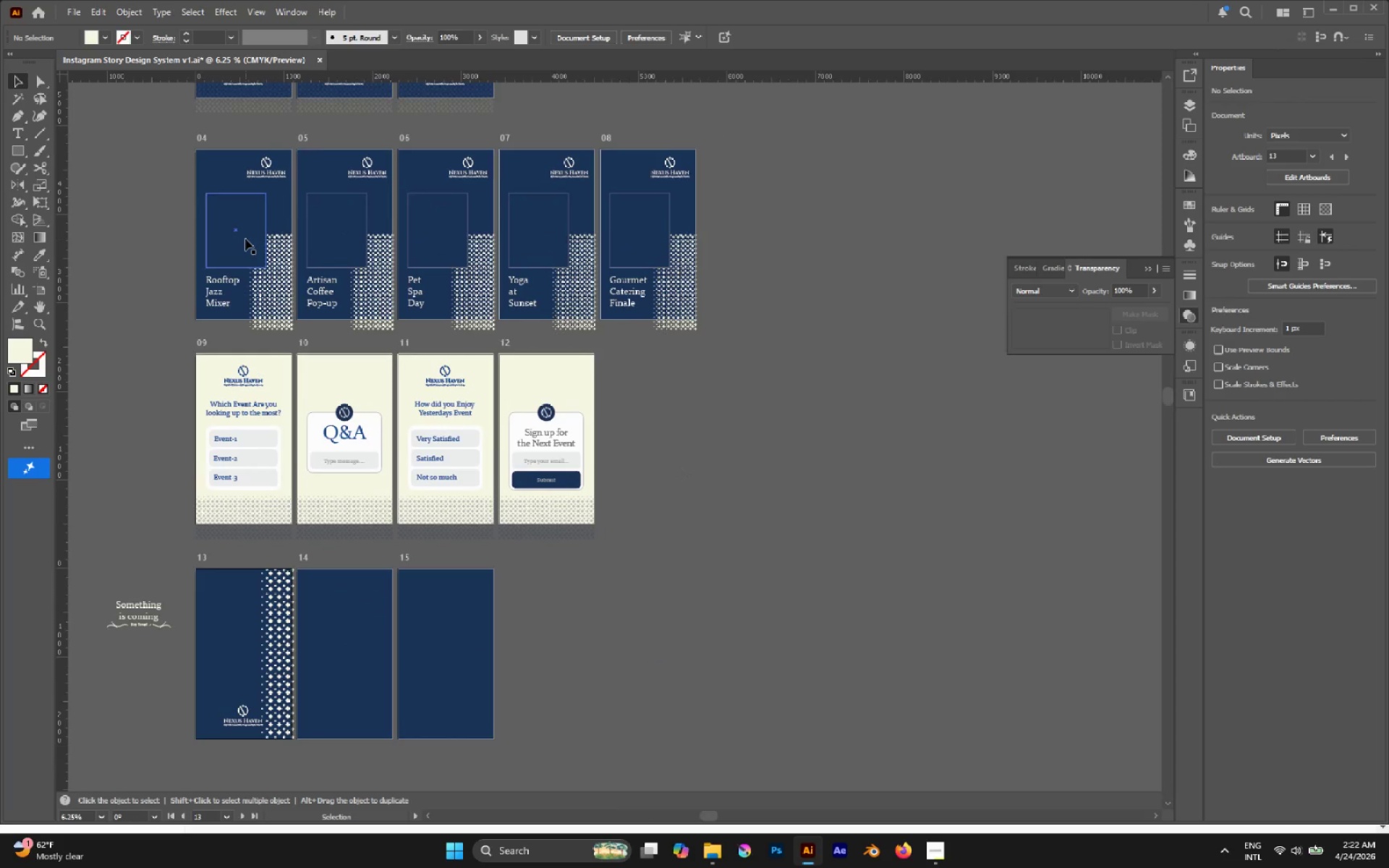 
hold_key(key=AltLeft, duration=3.11)
left_click_drag(start_coordinate=[245, 239], to_coordinate=[258, 657])
 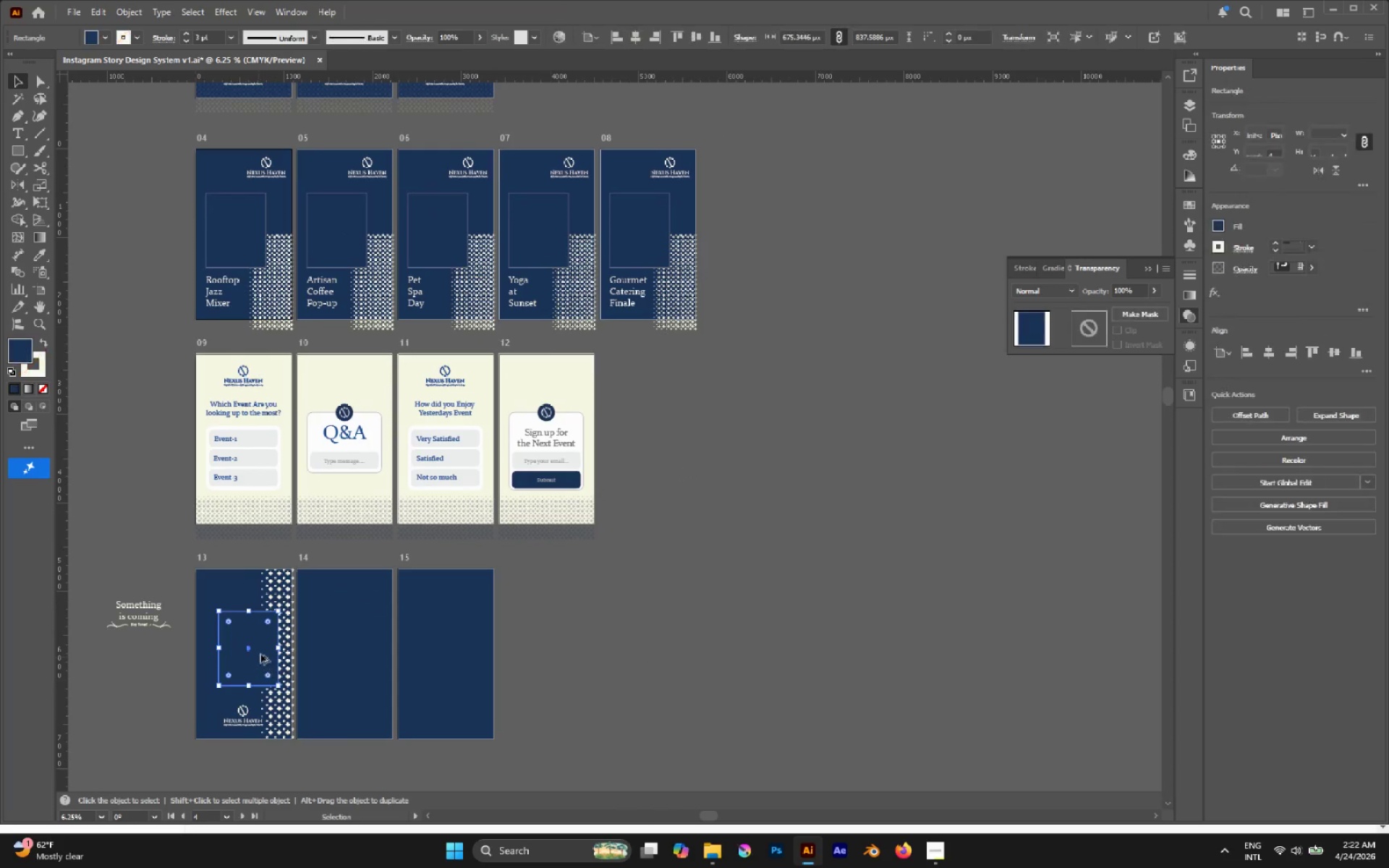 
hold_key(key=AltLeft, duration=0.33)
scroll: coordinate [621, 458], scroll_direction: up, amount: 6.0
 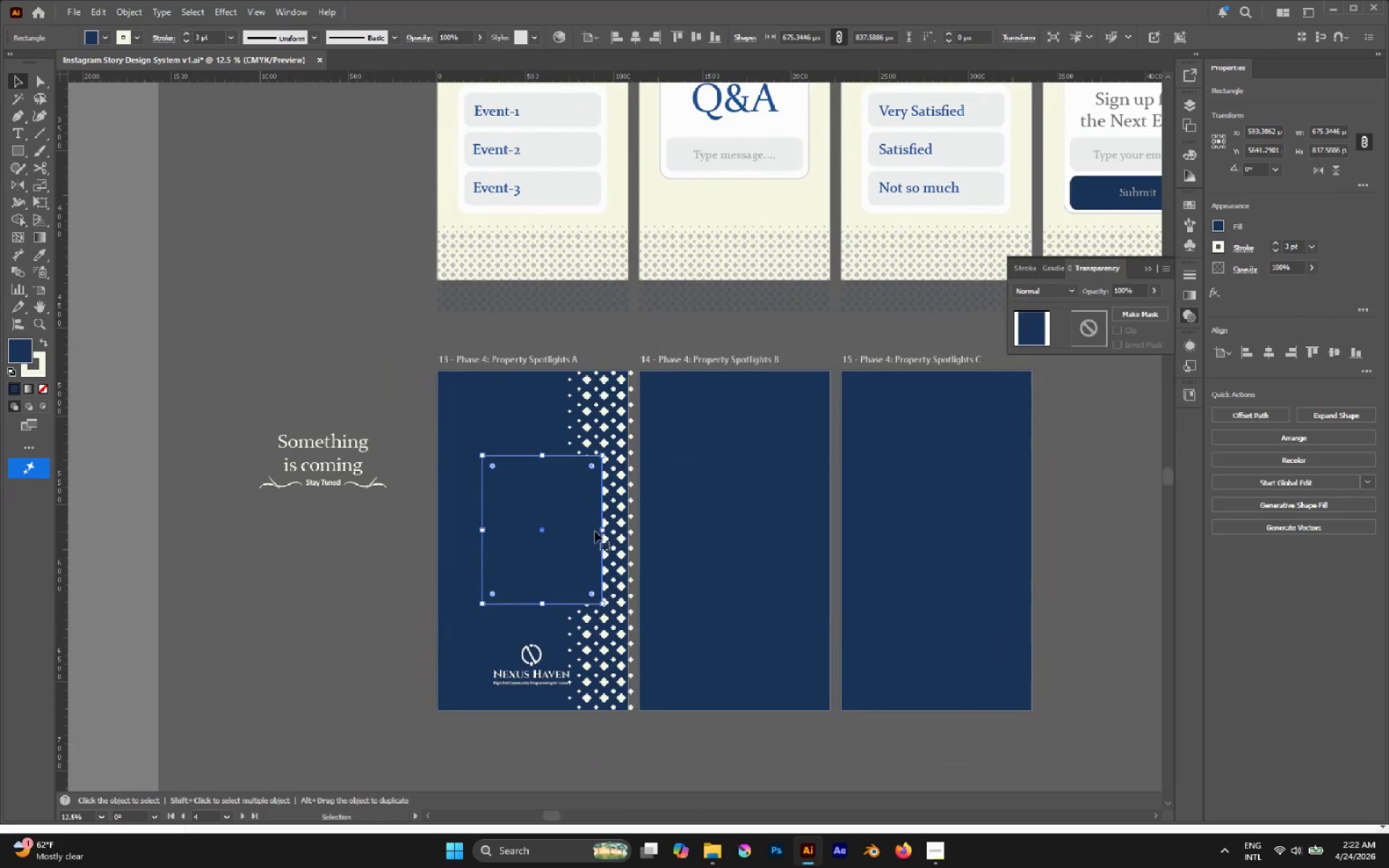 
key(Alt+AltLeft)
 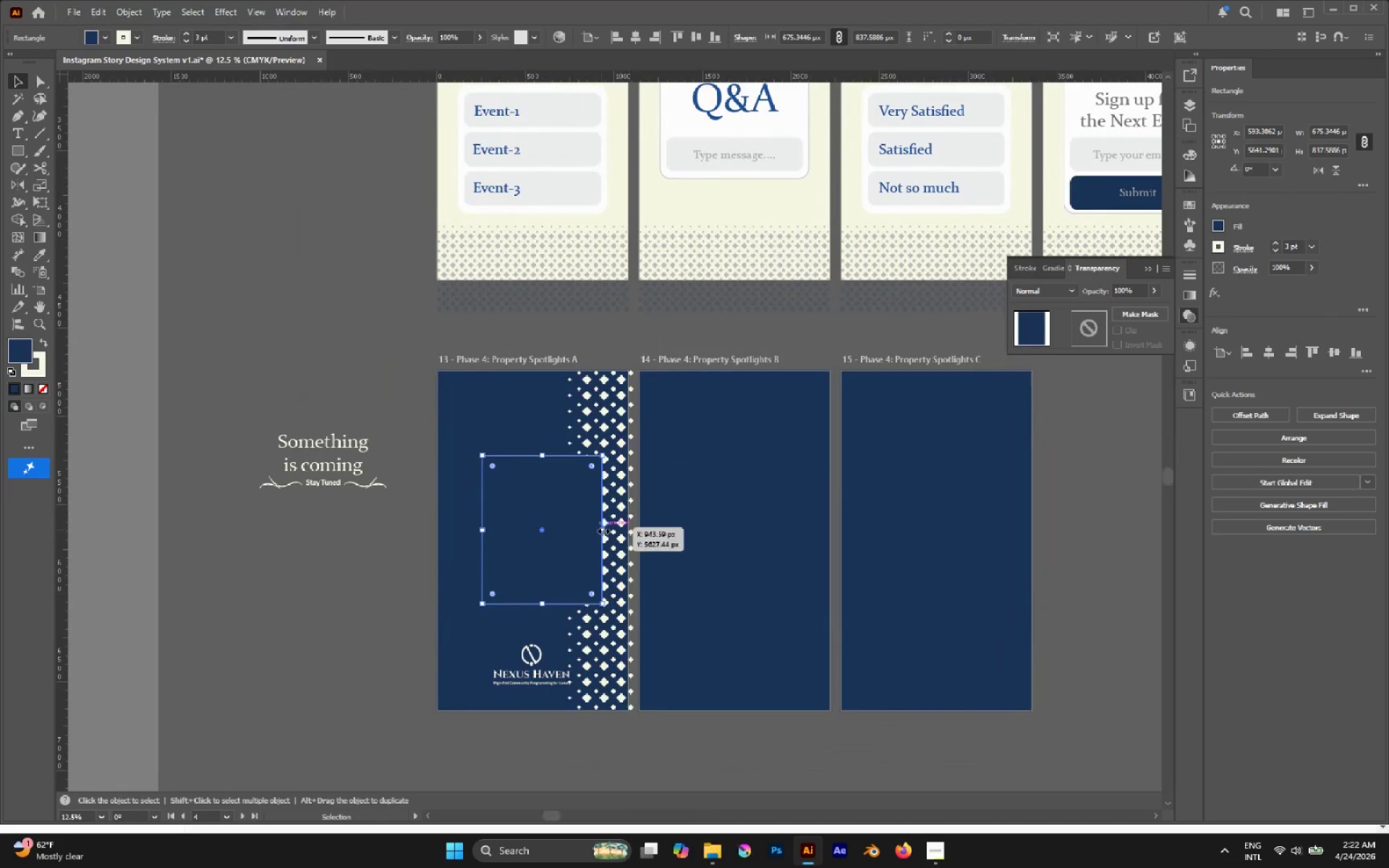 
hold_key(key=AltLeft, duration=1.41)
left_click_drag(start_coordinate=[602, 529], to_coordinate=[619, 537])
 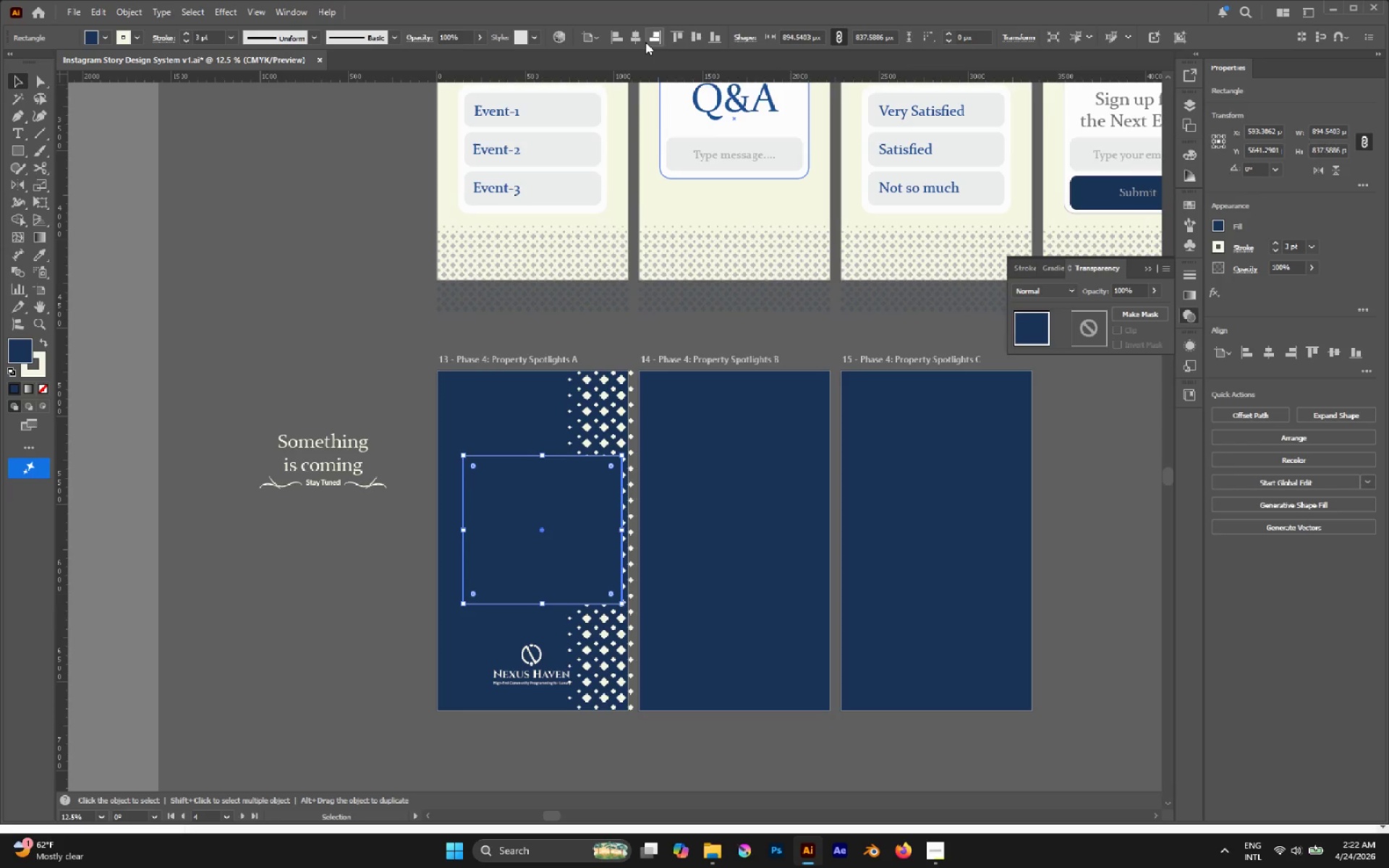 
left_click([629, 35])
 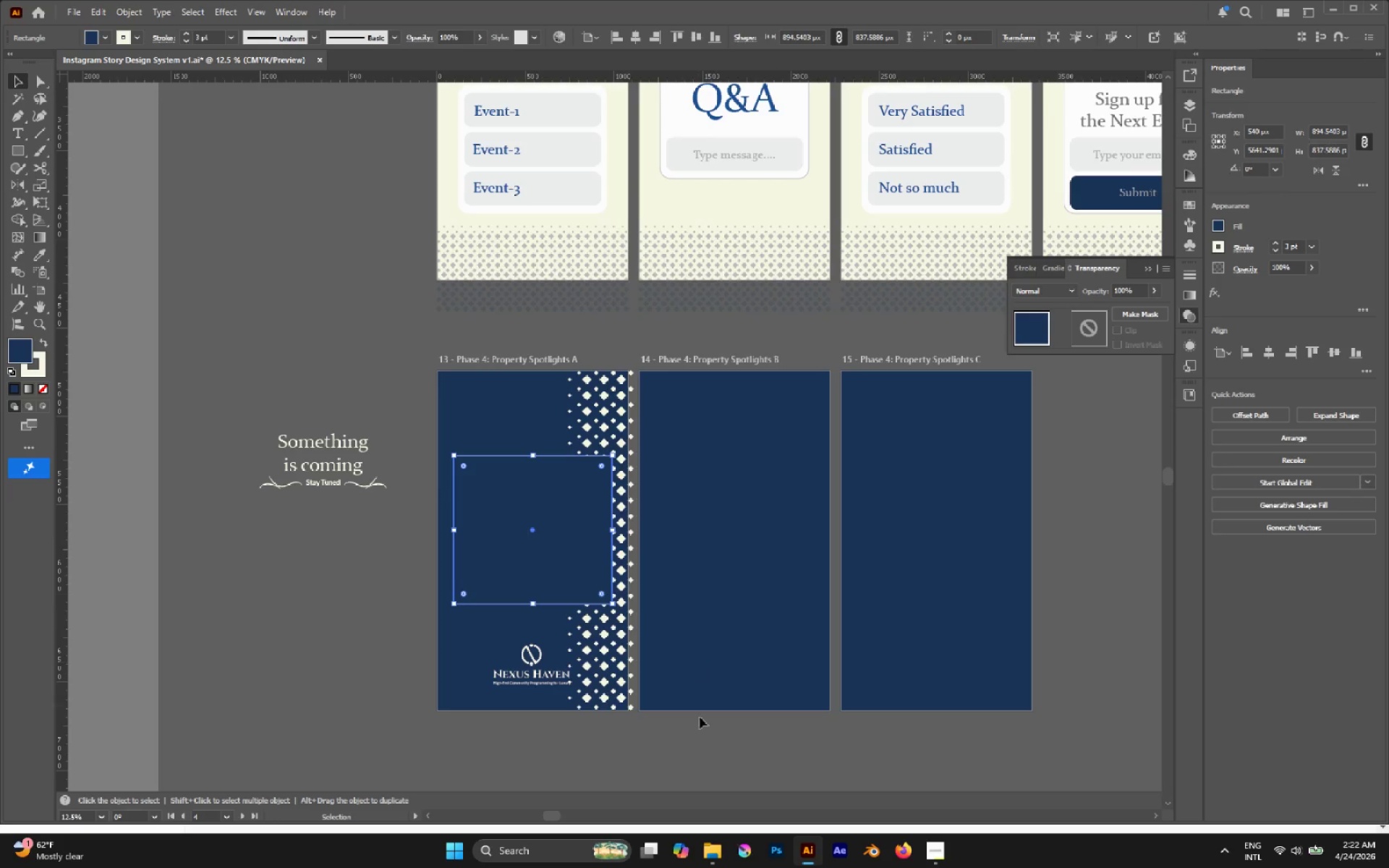 
left_click([700, 730])
 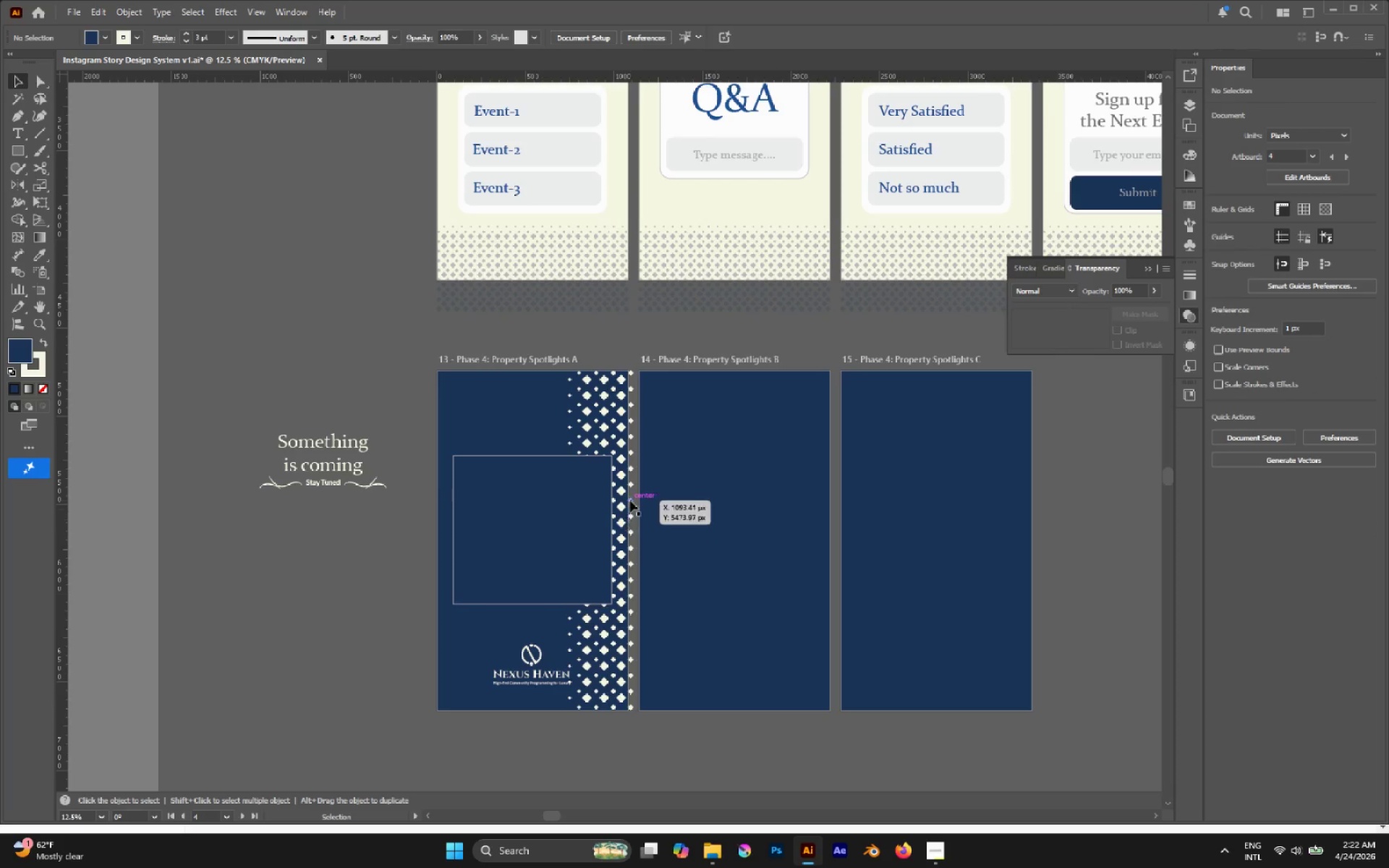 
left_click_drag(start_coordinate=[630, 501], to_coordinate=[609, 519])
 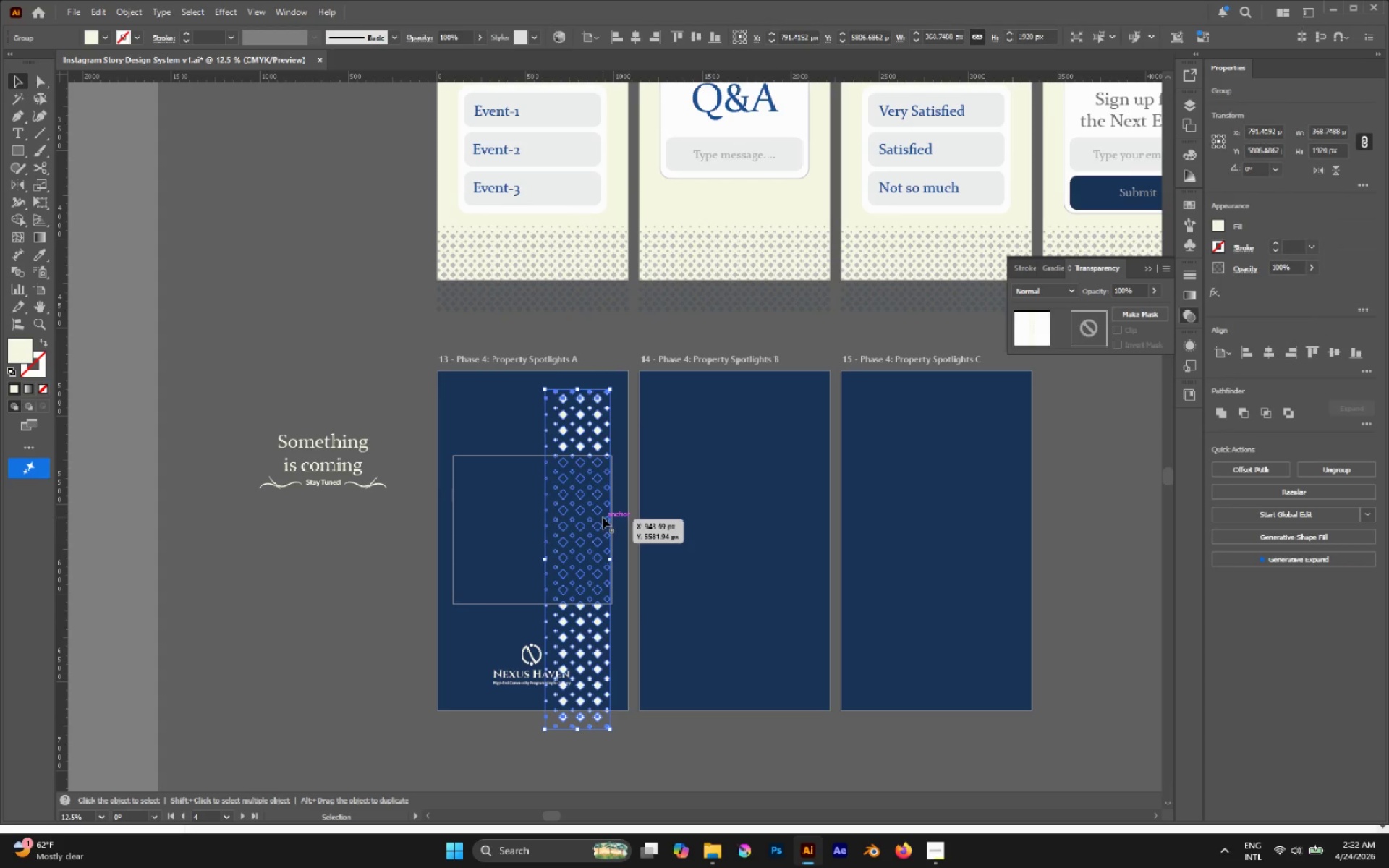 
key(Control+Z)
 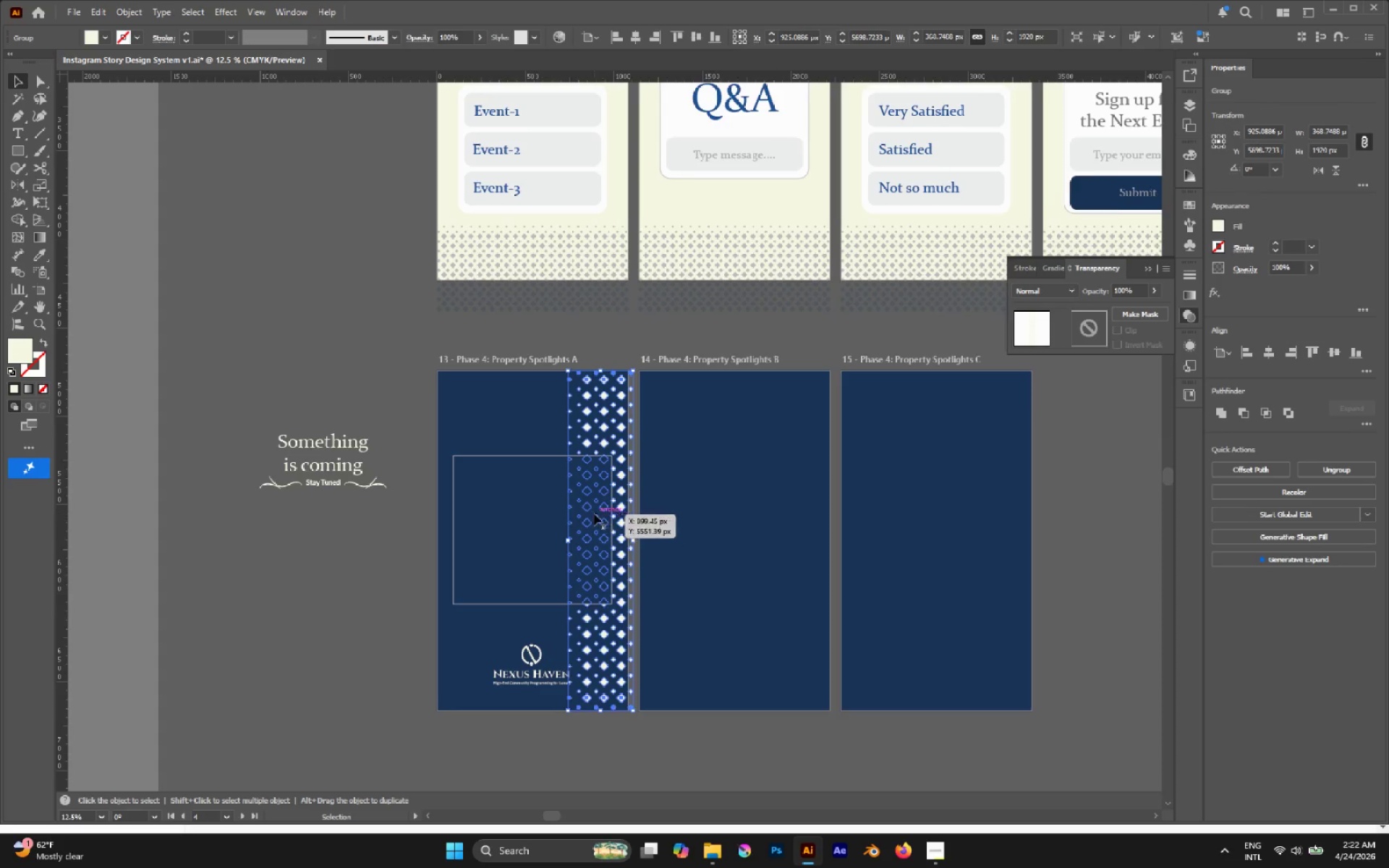 
scroll: coordinate [594, 514], scroll_direction: down, amount: 2.0
 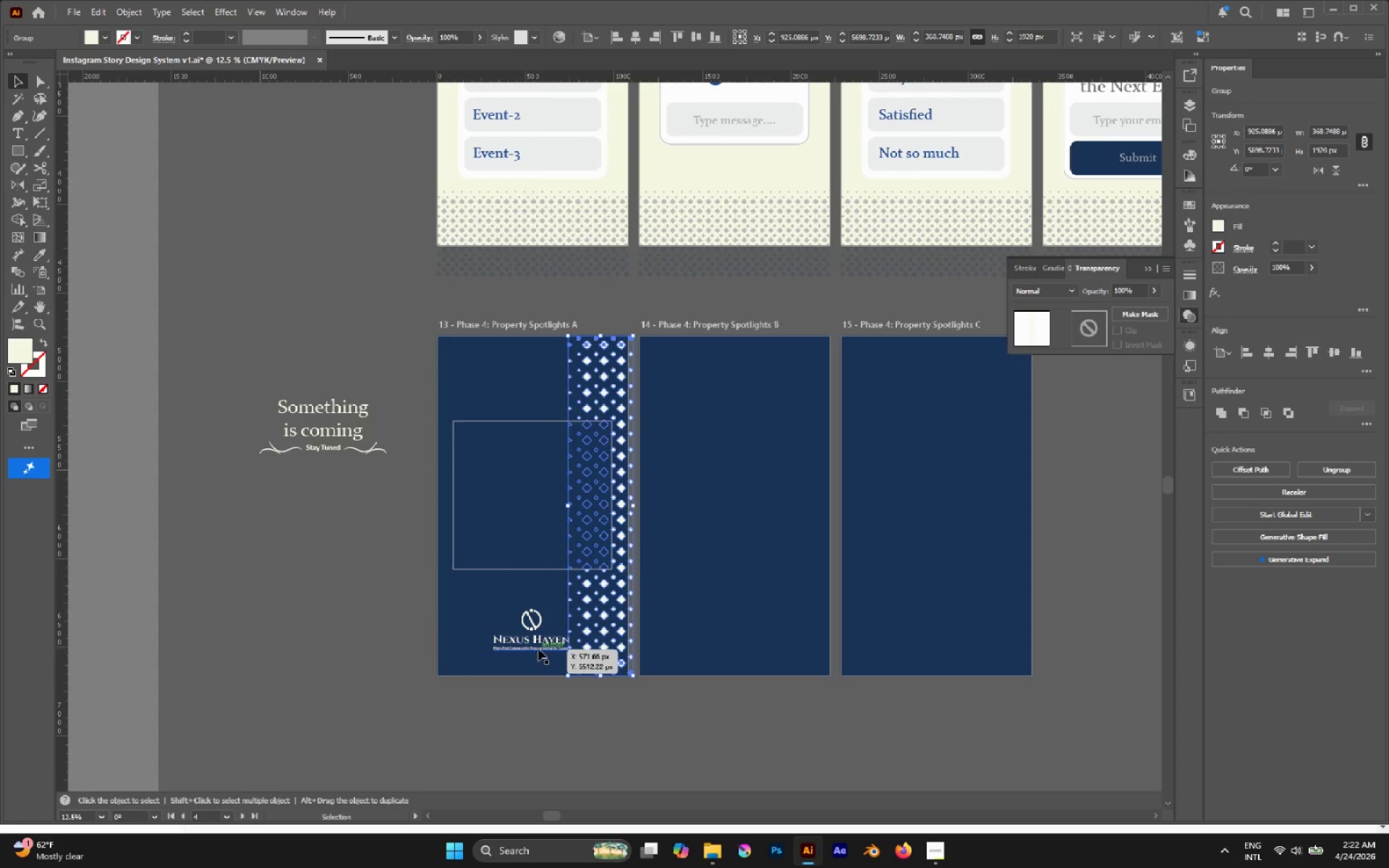 
left_click_drag(start_coordinate=[538, 649], to_coordinate=[522, 403])
 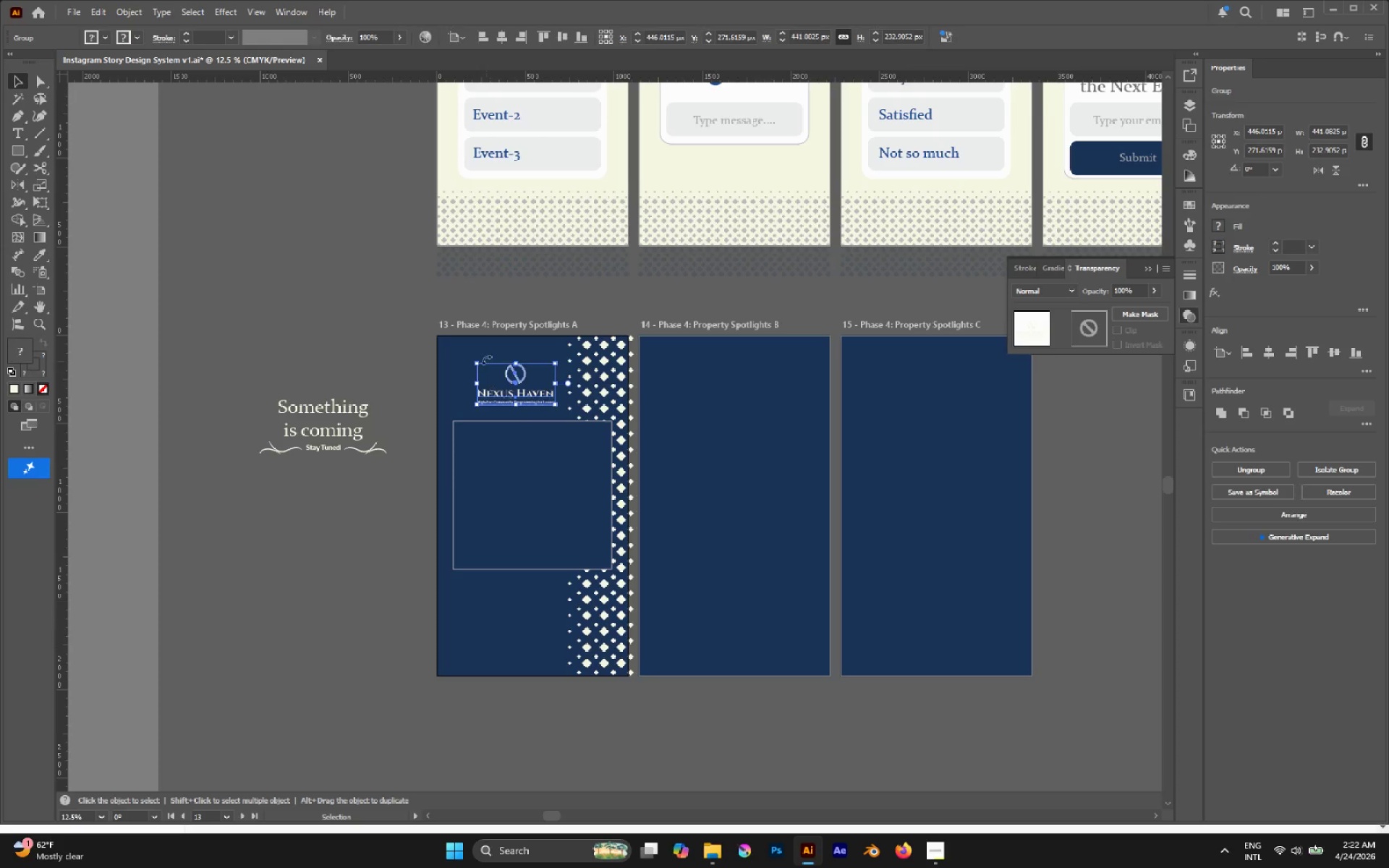 
left_click([484, 352])
 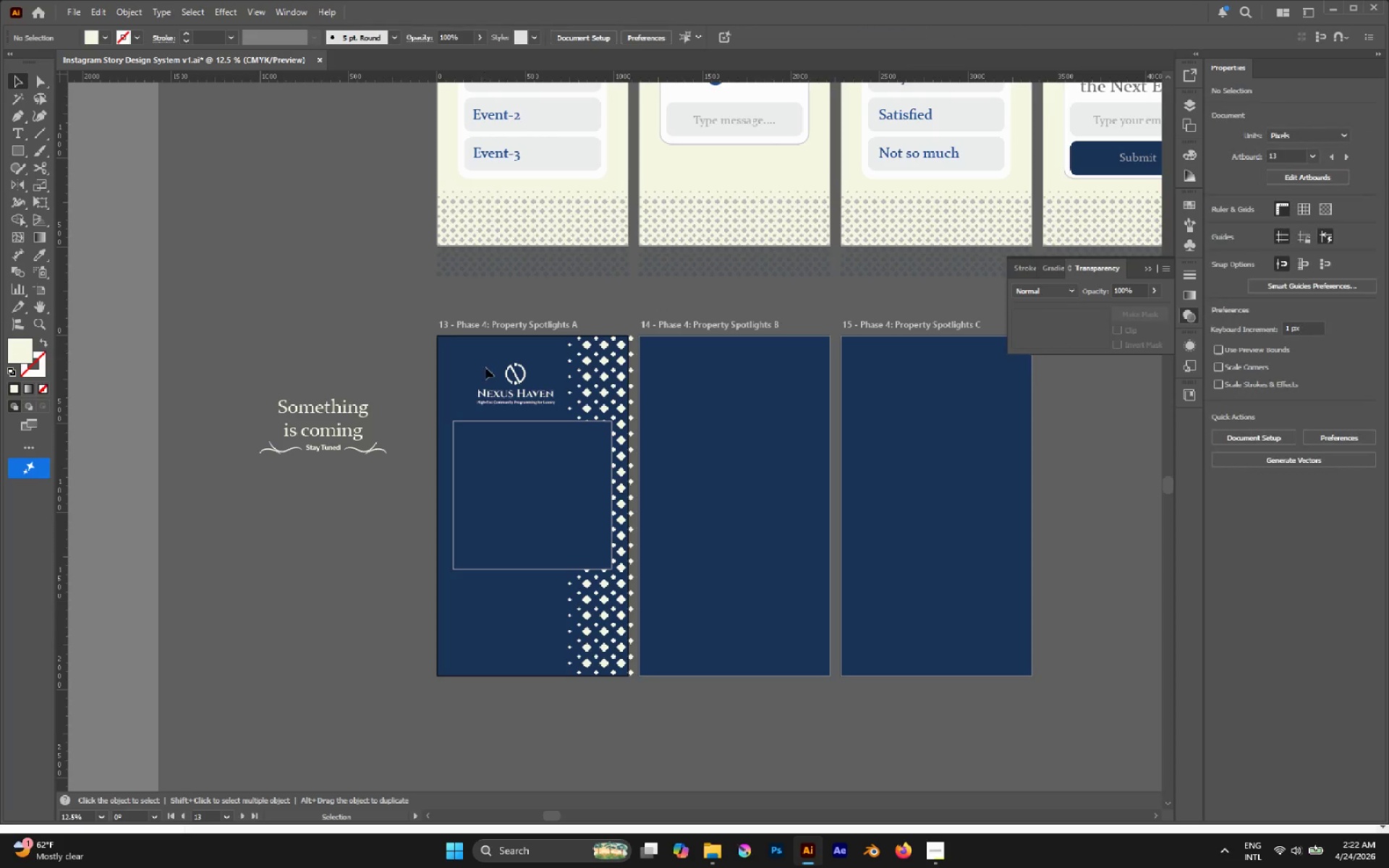 
hold_key(key=AltLeft, duration=0.47)
scroll: coordinate [496, 410], scroll_direction: down, amount: 1.0
 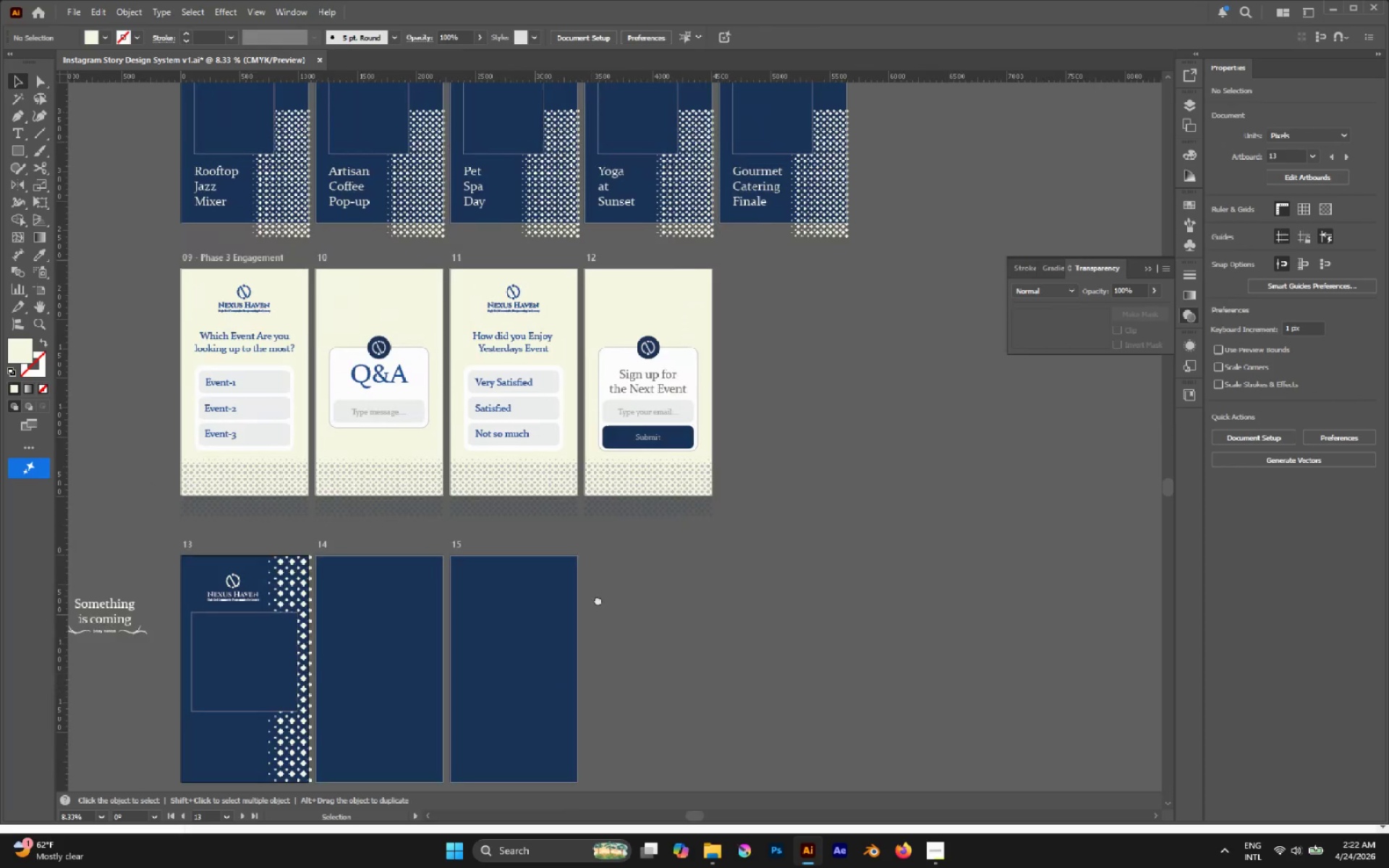 
hold_key(key=AltLeft, duration=1.05)
scroll: coordinate [556, 528], scroll_direction: down, amount: 1.0
 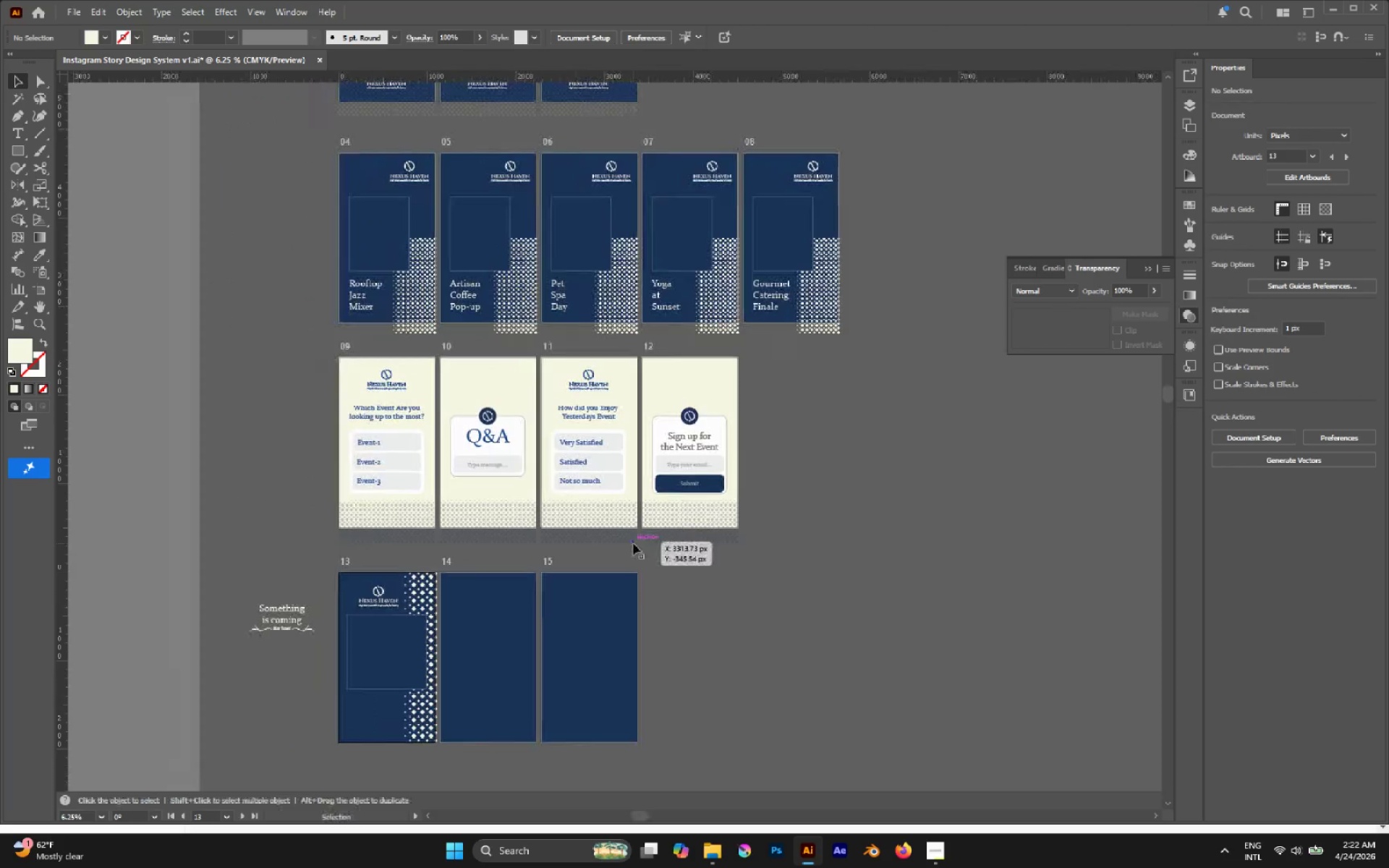 
wait(5.48)
 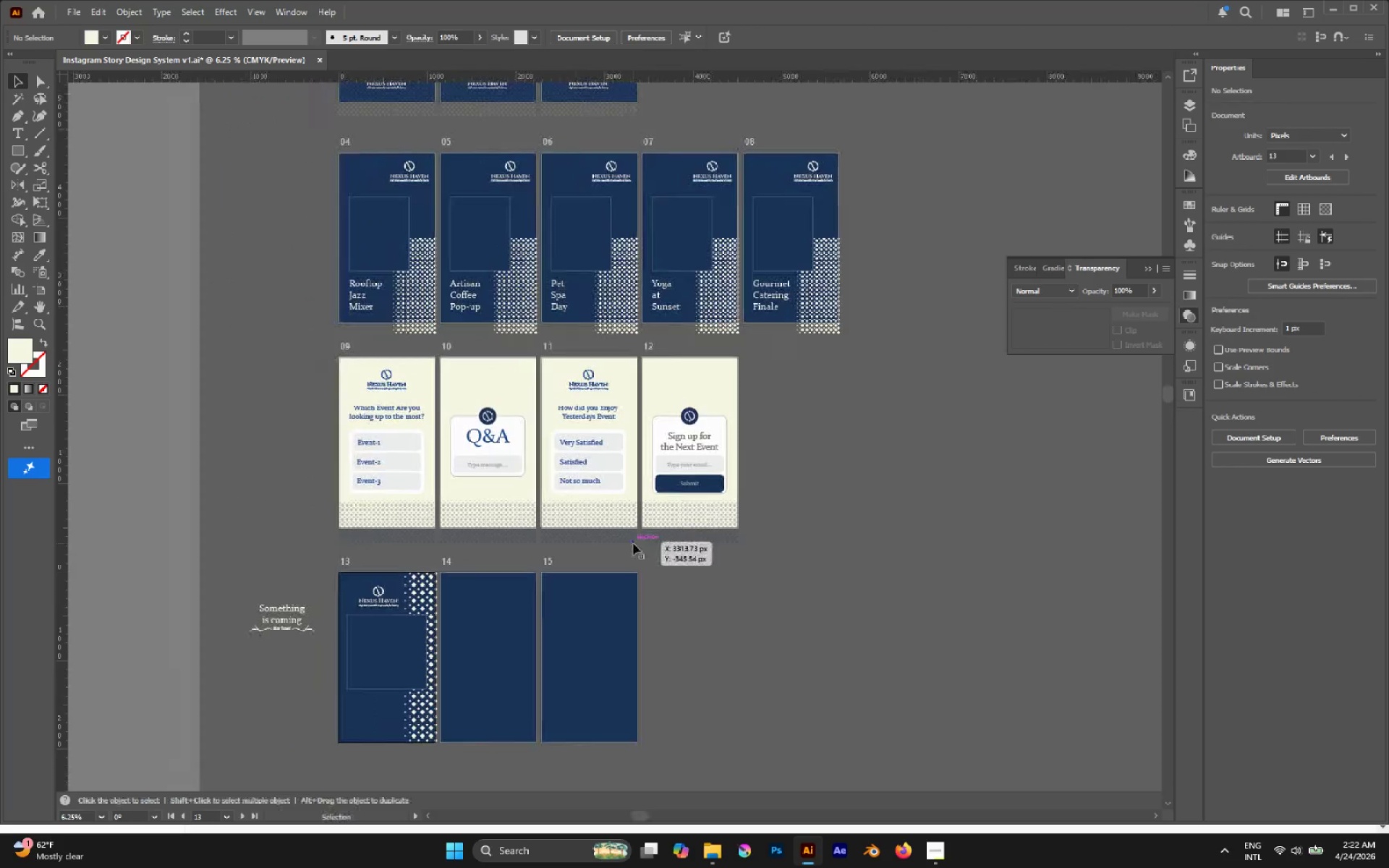 
scroll: coordinate [616, 537], scroll_direction: down, amount: 1.0
 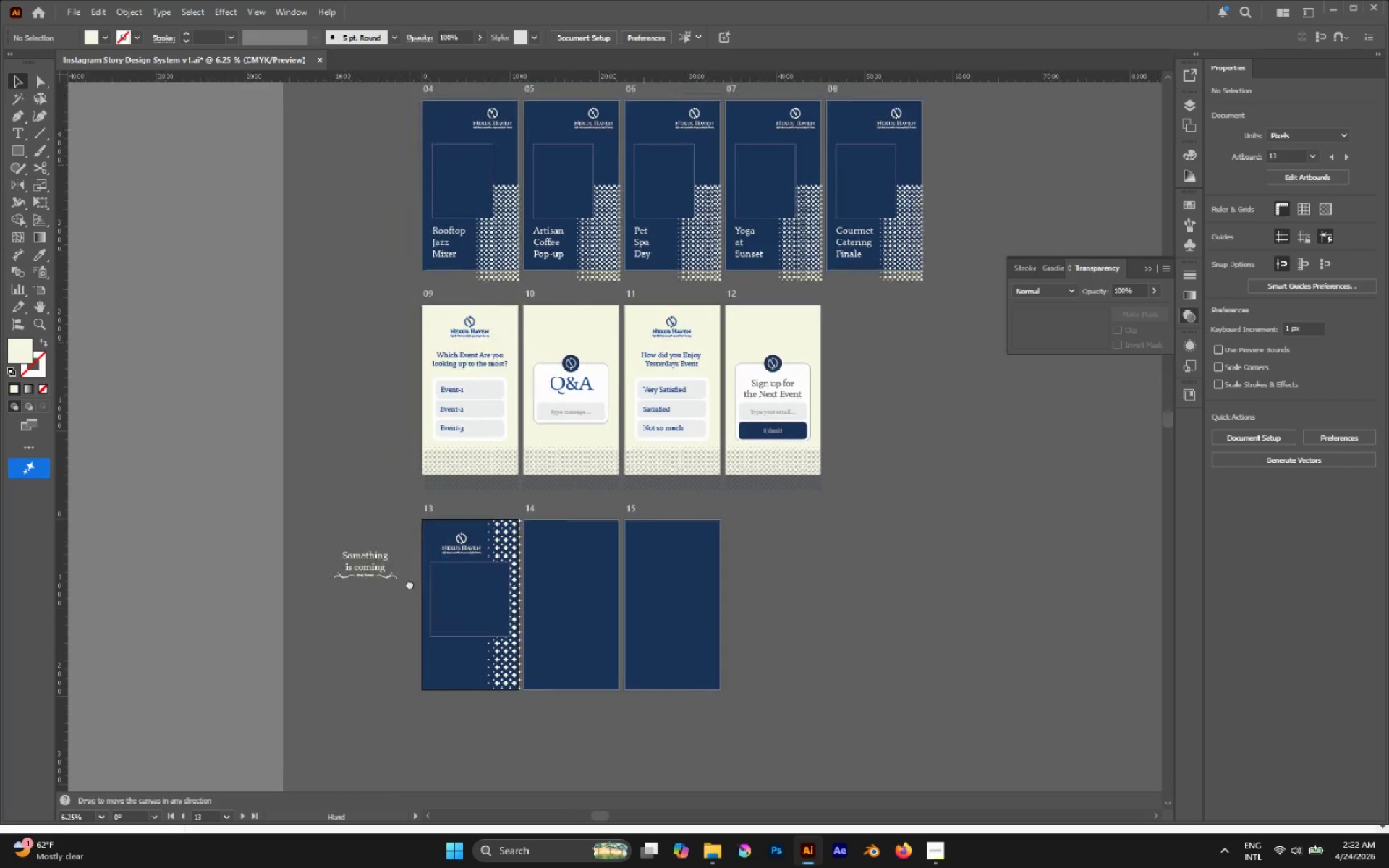 
hold_key(key=AltLeft, duration=0.42)
hold_key(key=AltLeft, duration=0.45)
scroll: coordinate [586, 587], scroll_direction: up, amount: 3.0
 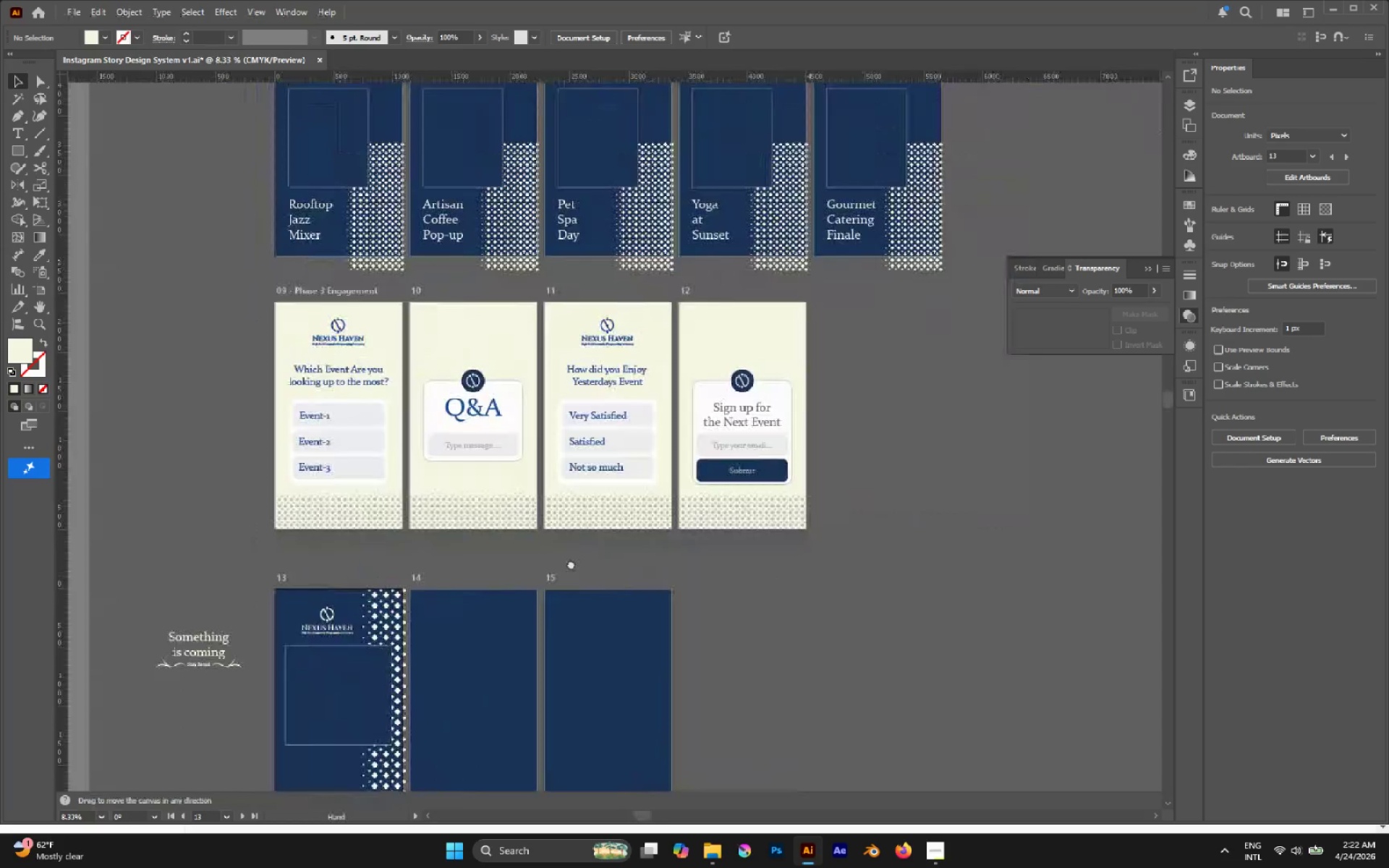 
double_click([783, 467])
 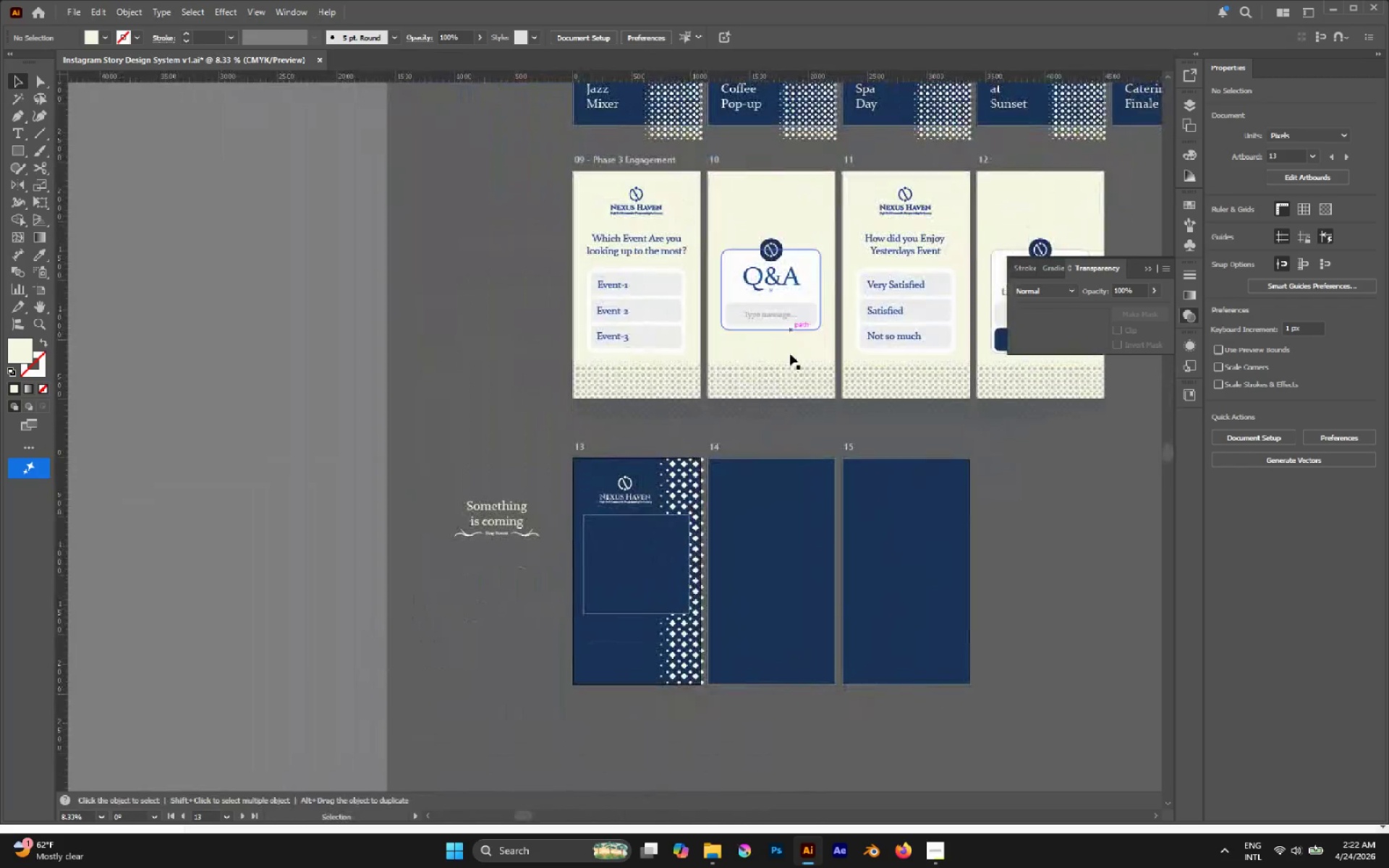 
hold_key(key=AltLeft, duration=0.38)
scroll: coordinate [674, 598], scroll_direction: none, amount: 0.0
 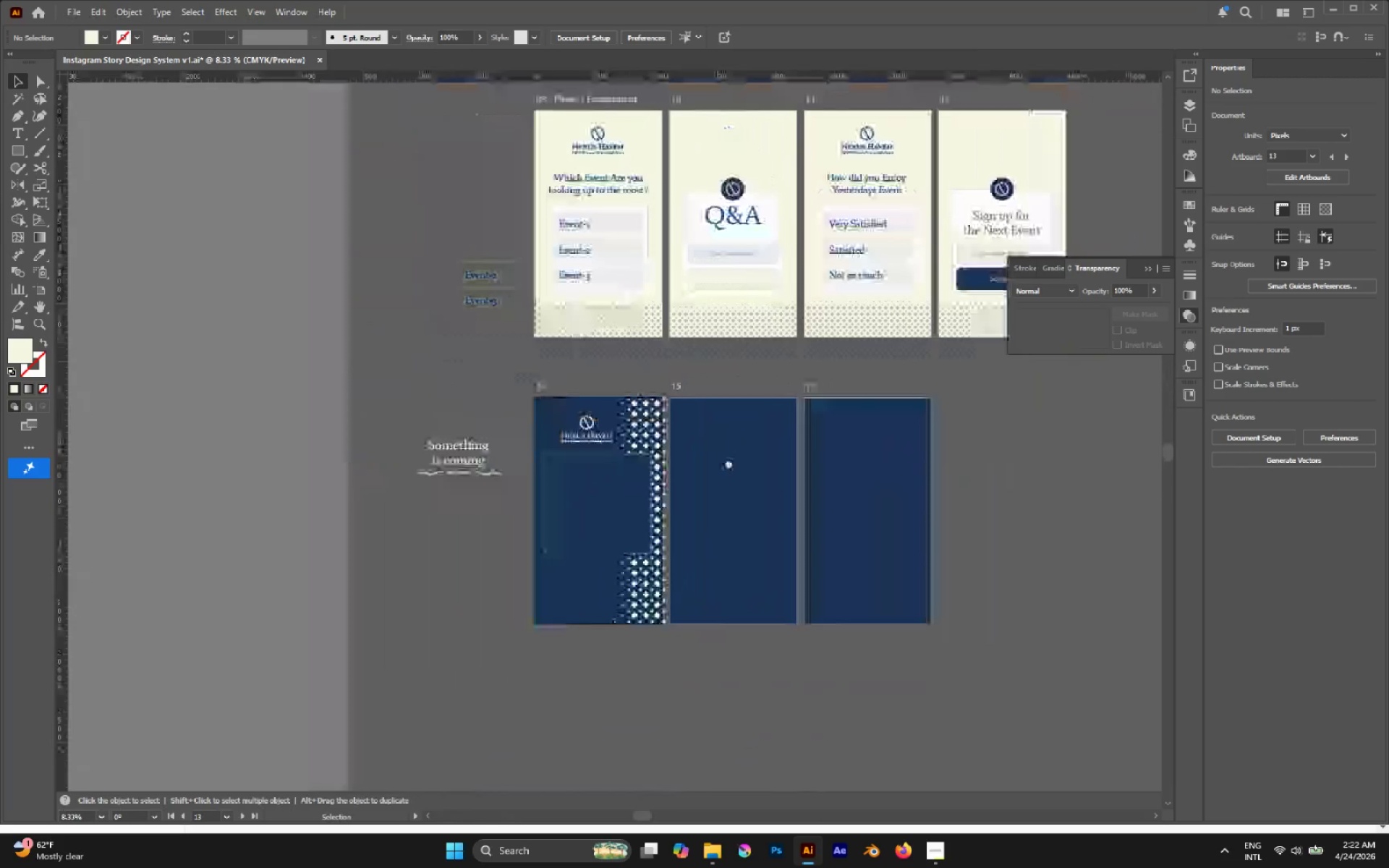 
hold_key(key=AltLeft, duration=0.44)
scroll: coordinate [501, 512], scroll_direction: up, amount: 1.0
 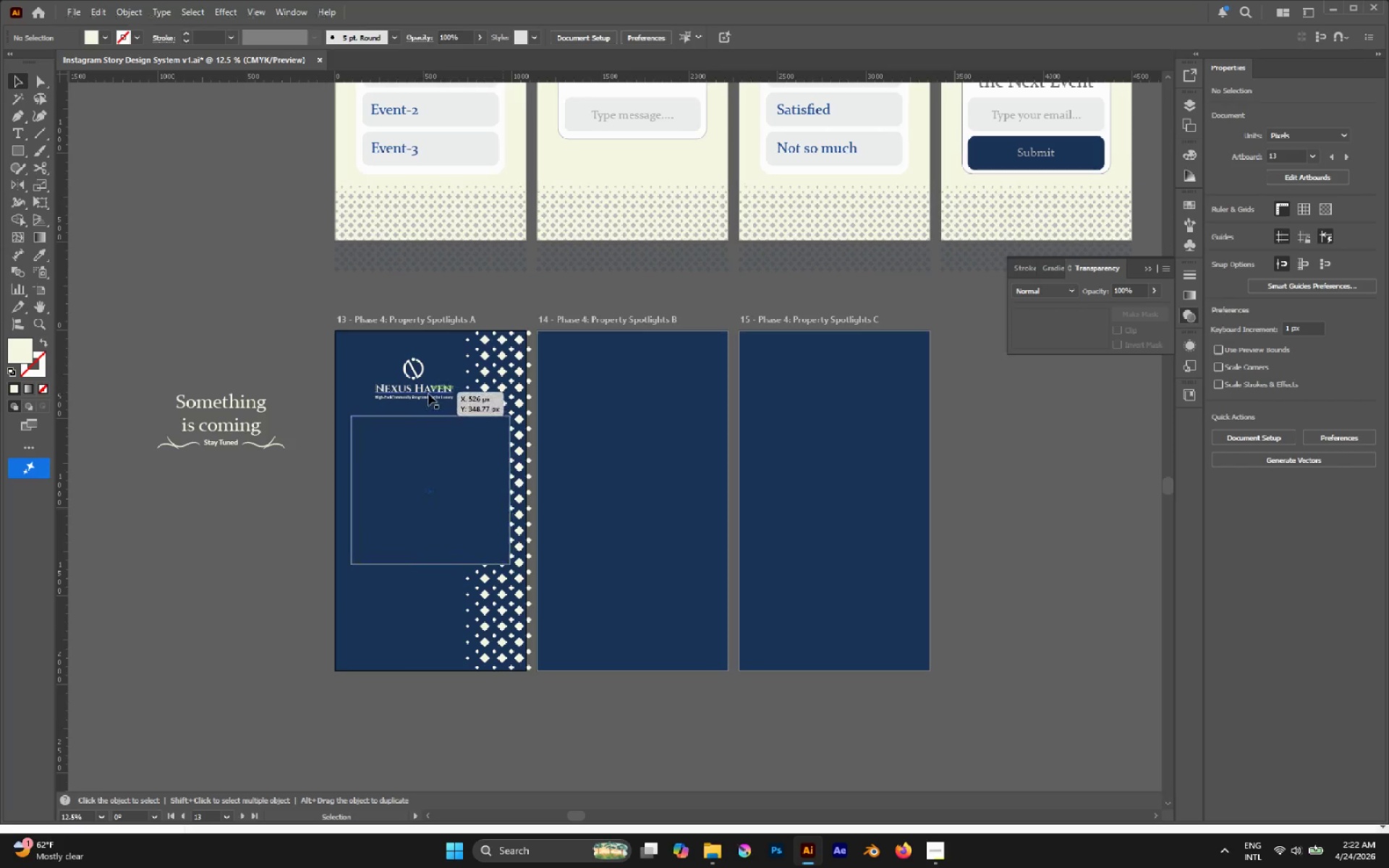 
left_click_drag(start_coordinate=[428, 393], to_coordinate=[405, 621])
 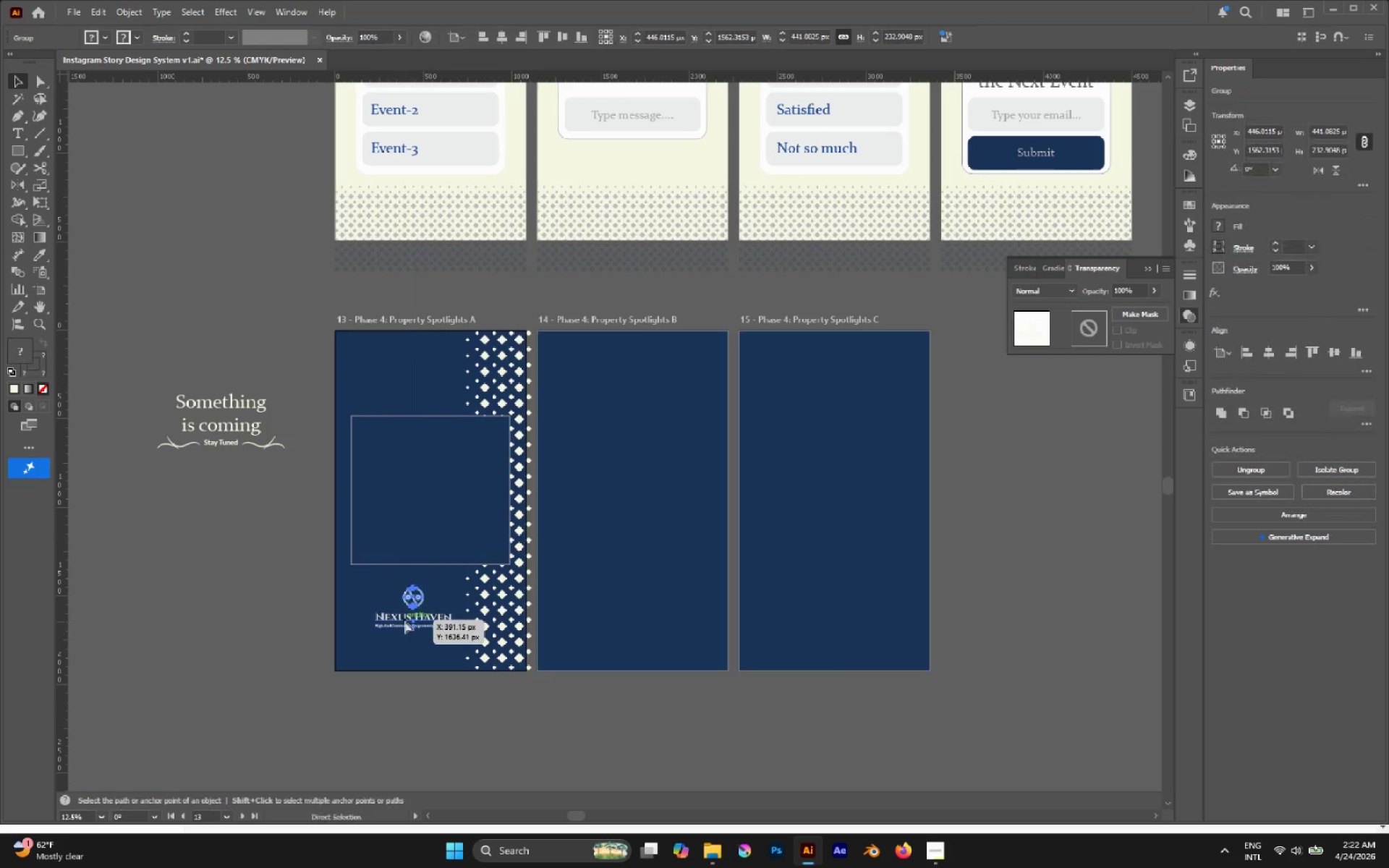 
hold_key(key=ShiftLeft, duration=1.2)
 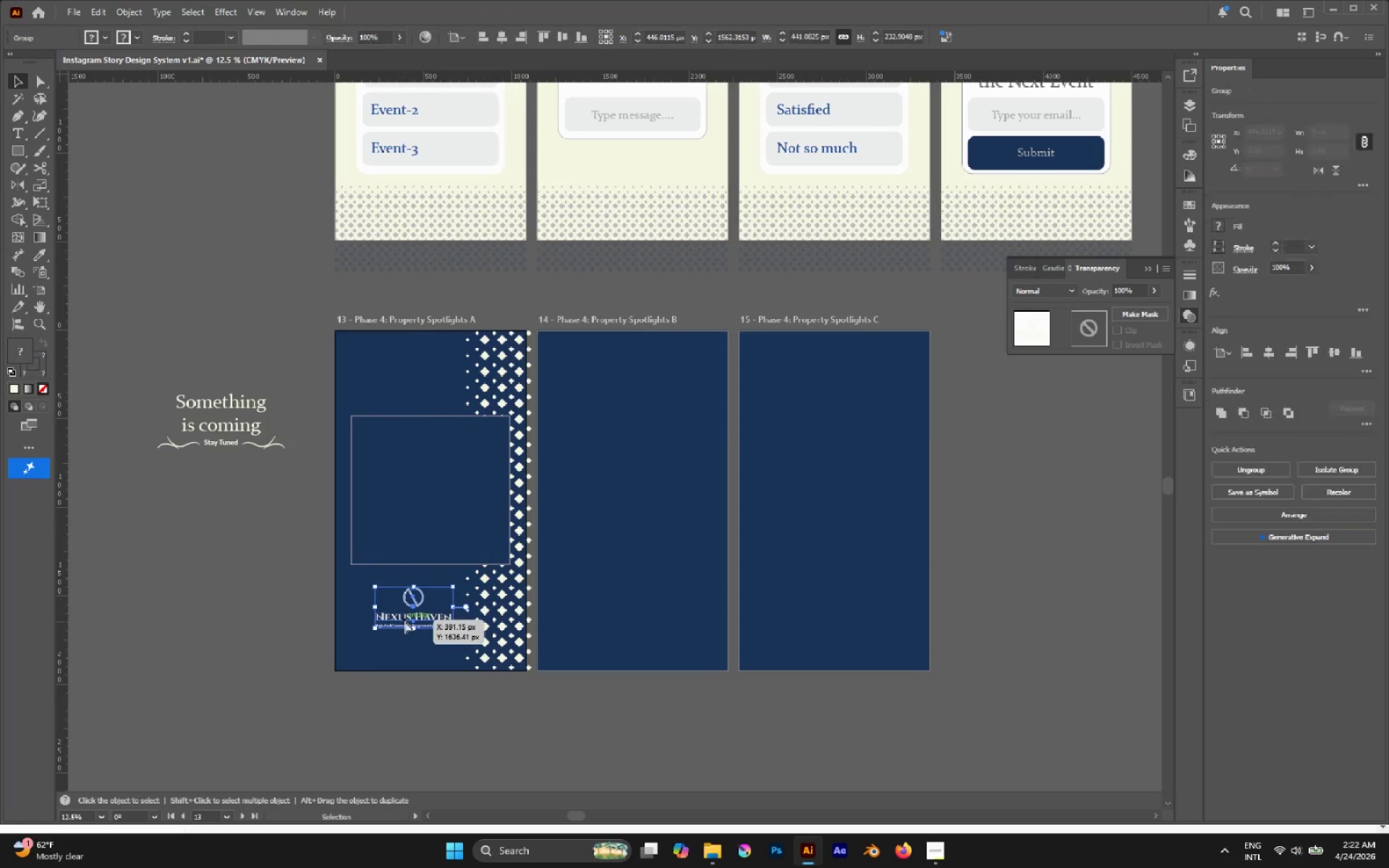 
key(Control+Z)
 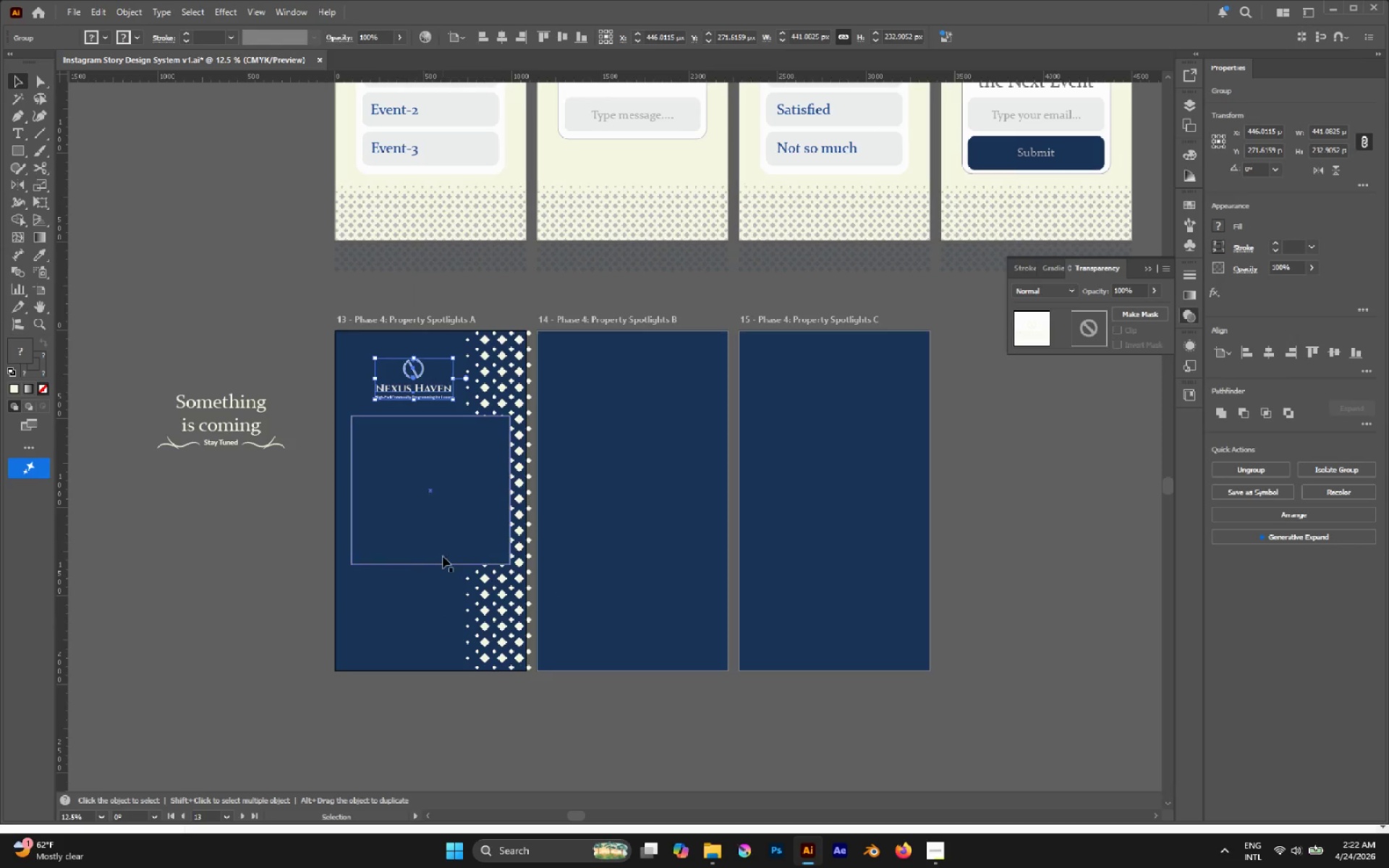 
key(Alt+AltLeft)
 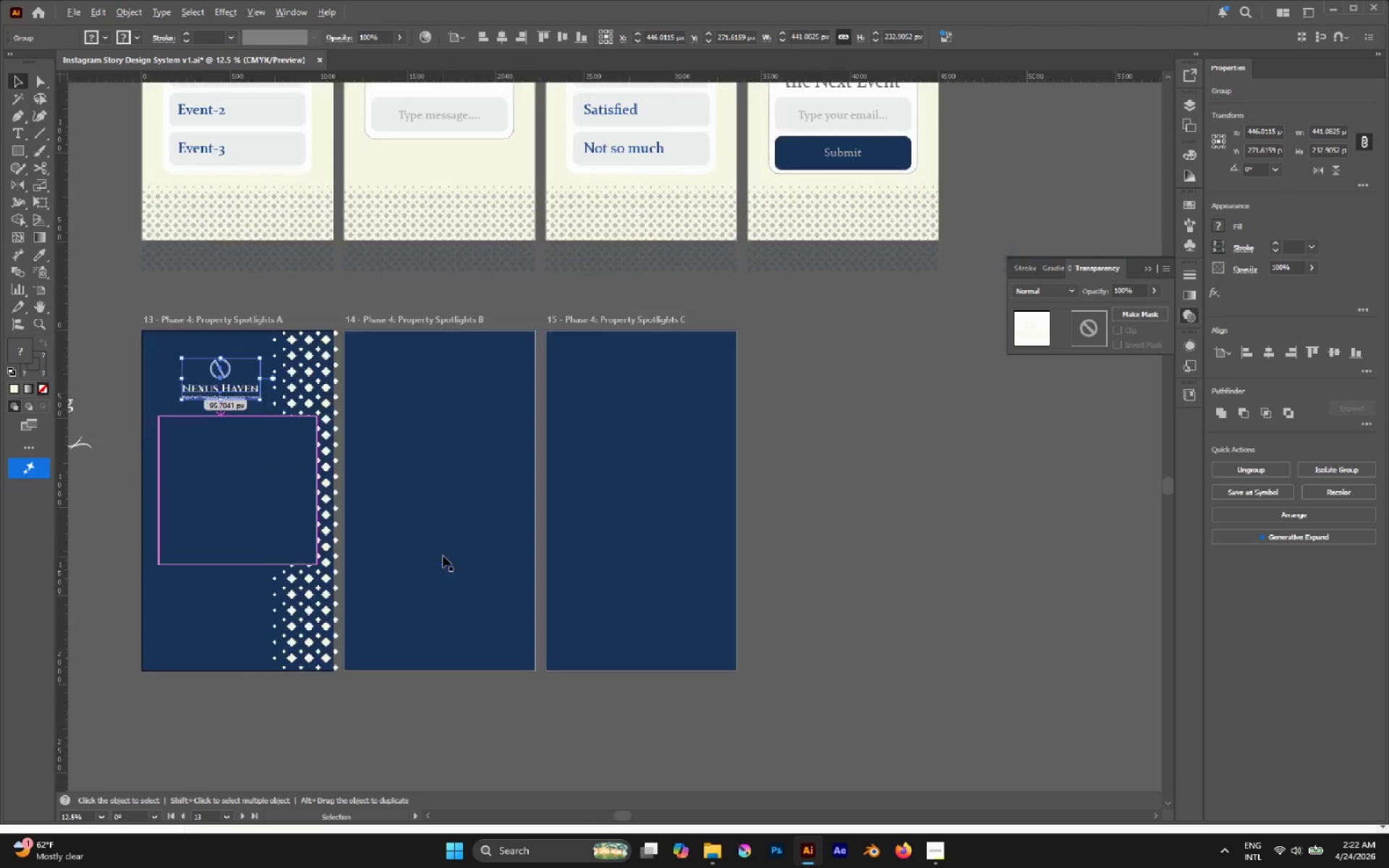 
scroll: coordinate [443, 556], scroll_direction: none, amount: 0.0
 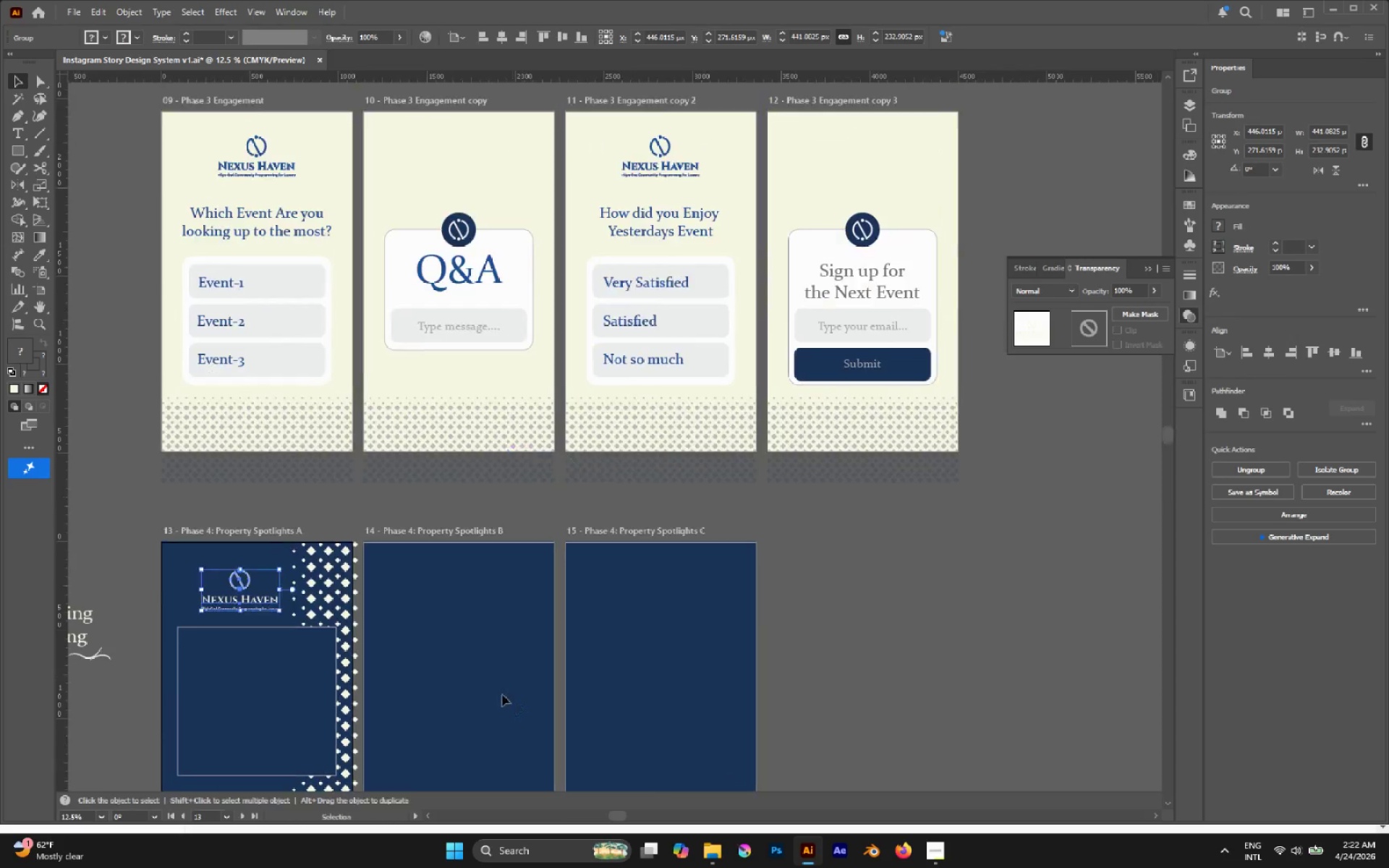 
hold_key(key=AltLeft, duration=0.33)
scroll: coordinate [487, 678], scroll_direction: down, amount: 1.0
 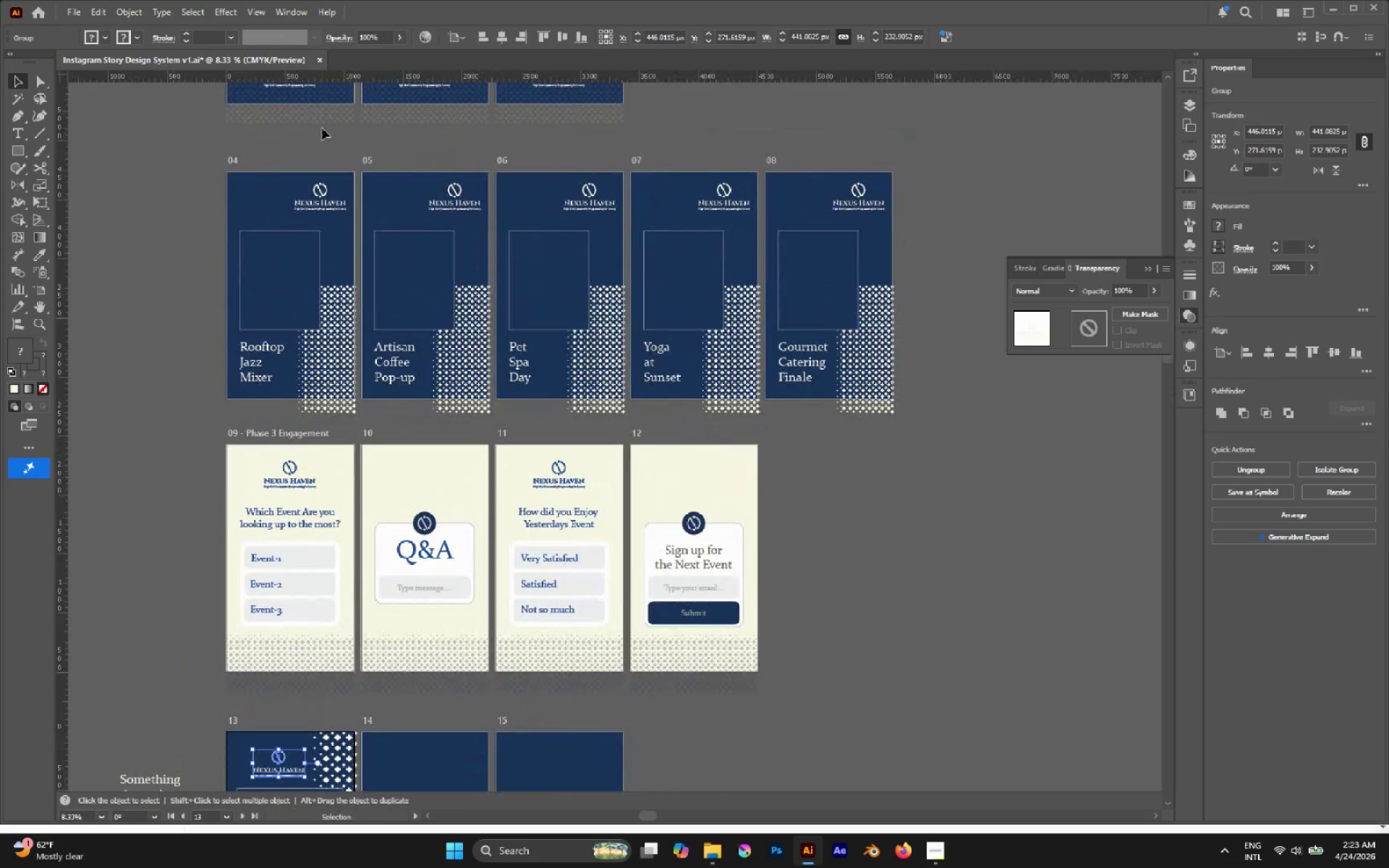 
wait(8.09)
 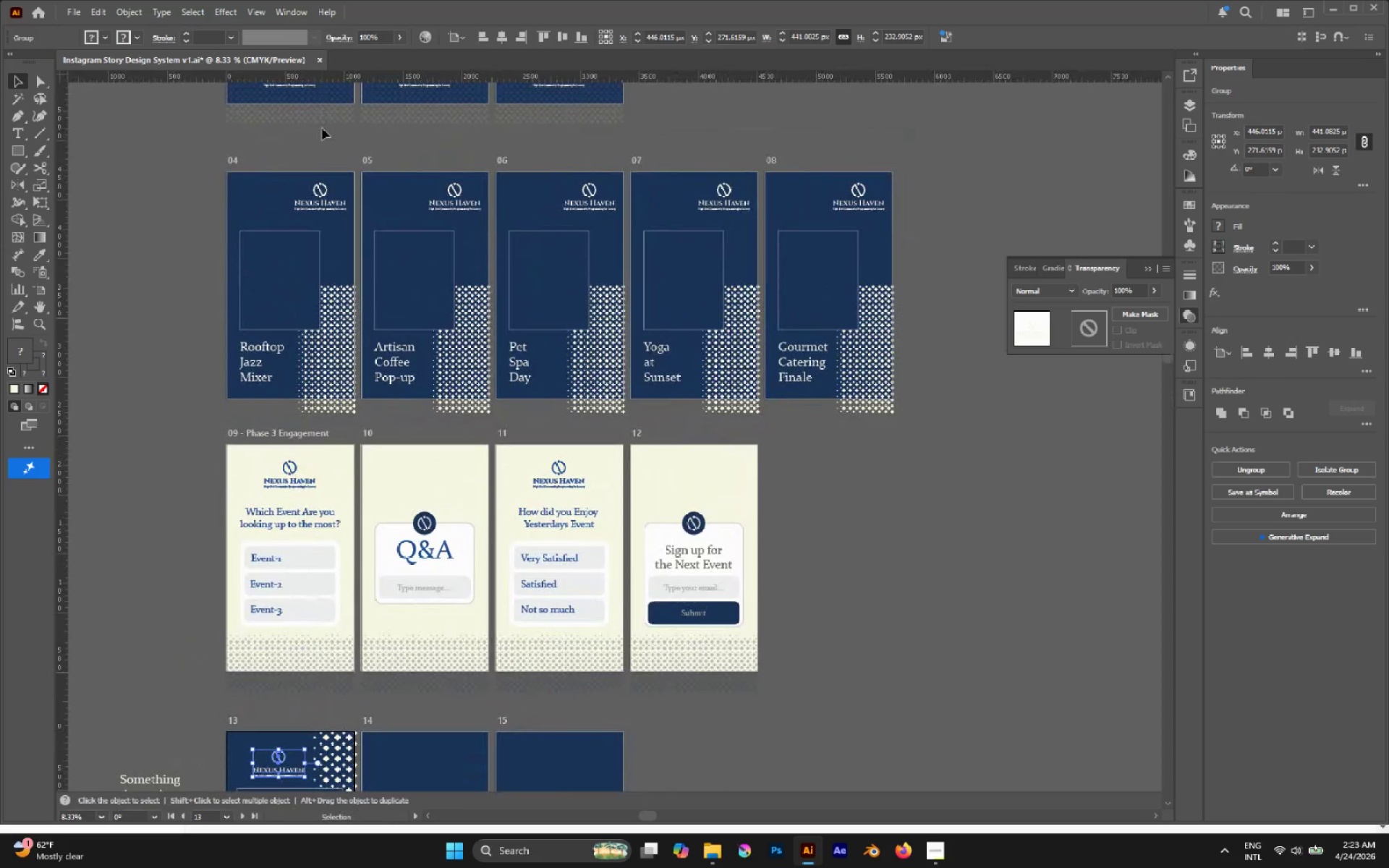 
left_click_drag(start_coordinate=[551, 373], to_coordinate=[566, 229])
 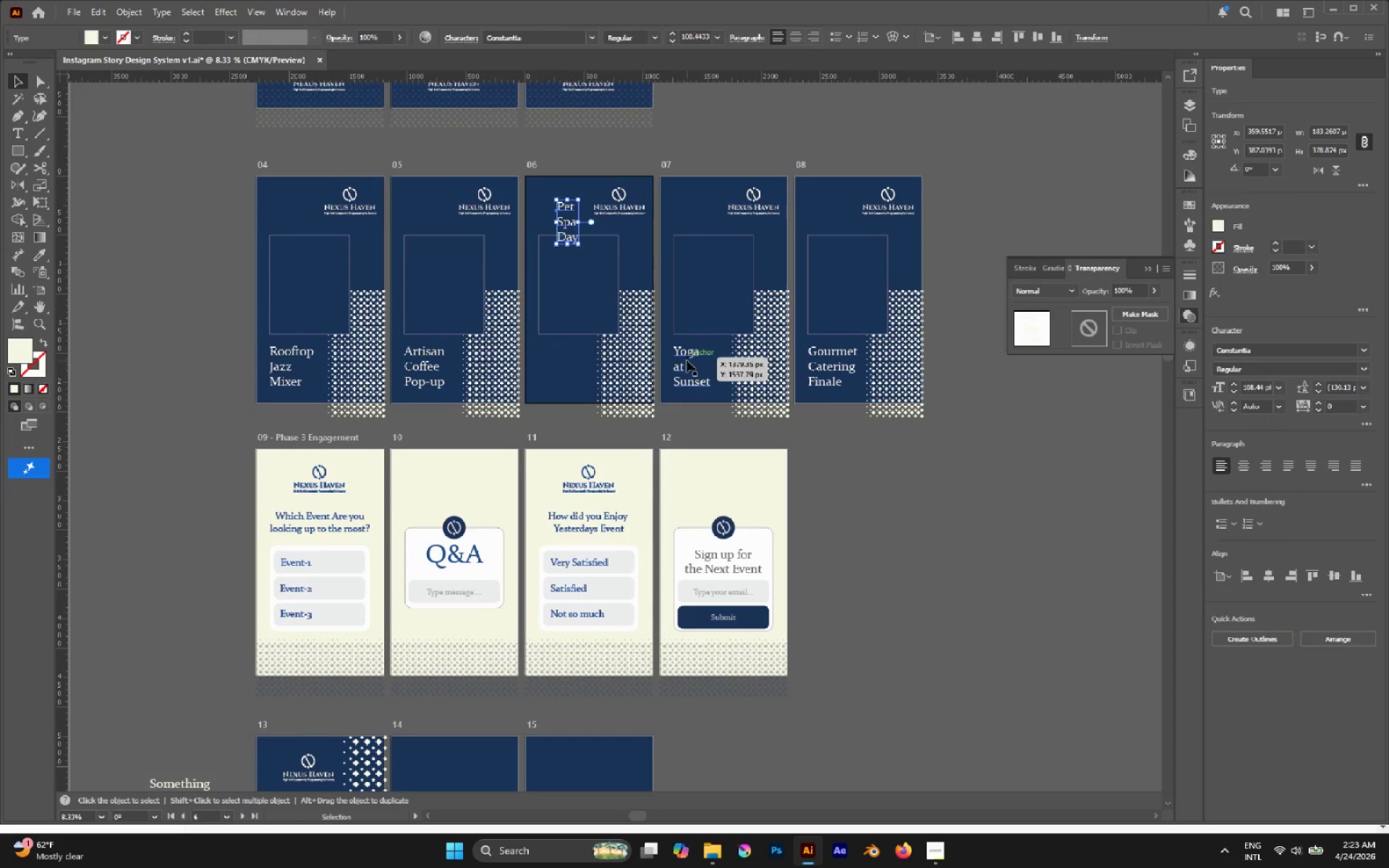 
hold_key(key=ControlLeft, duration=1.24)
 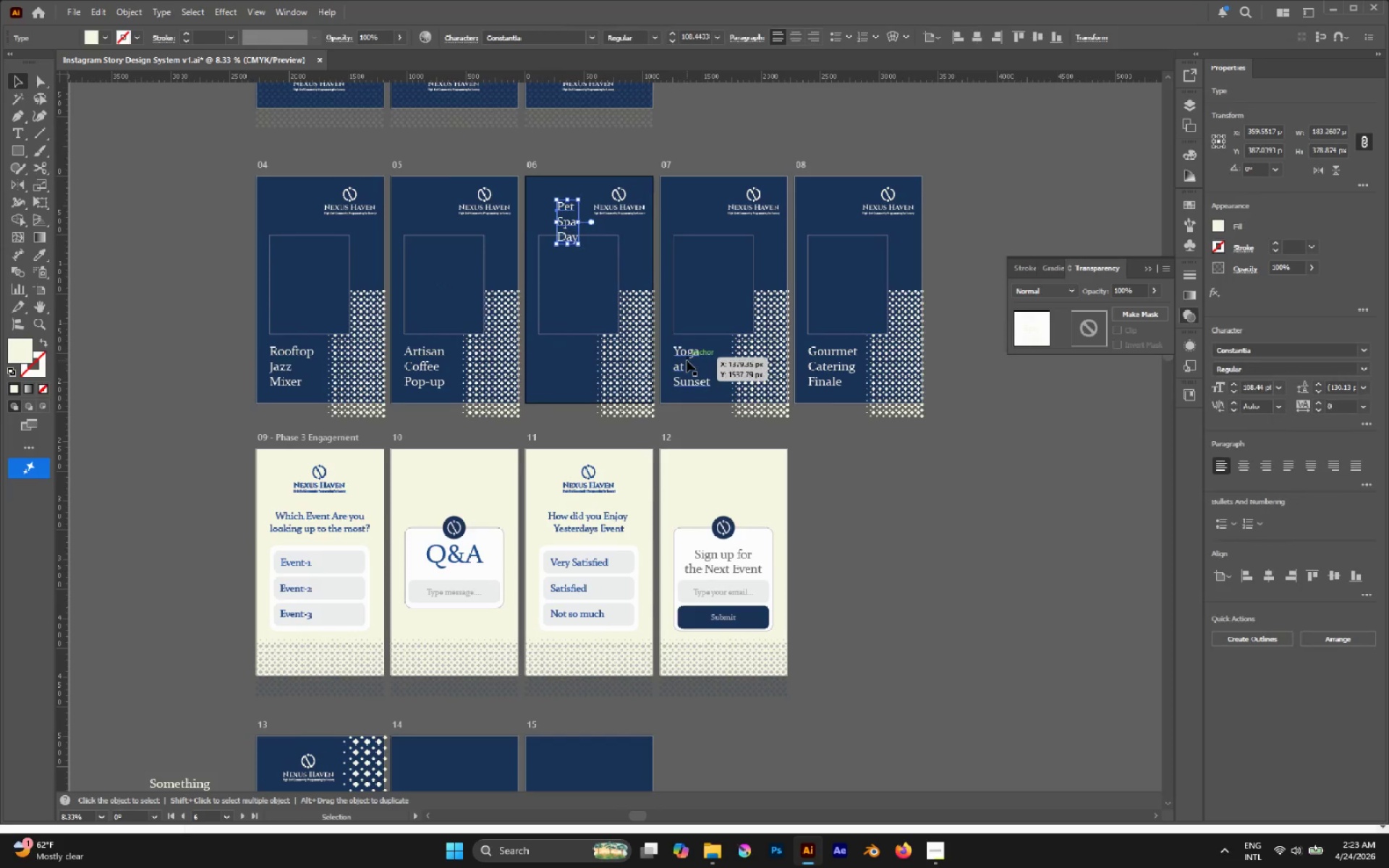 
left_click_drag(start_coordinate=[687, 360], to_coordinate=[700, 225])
 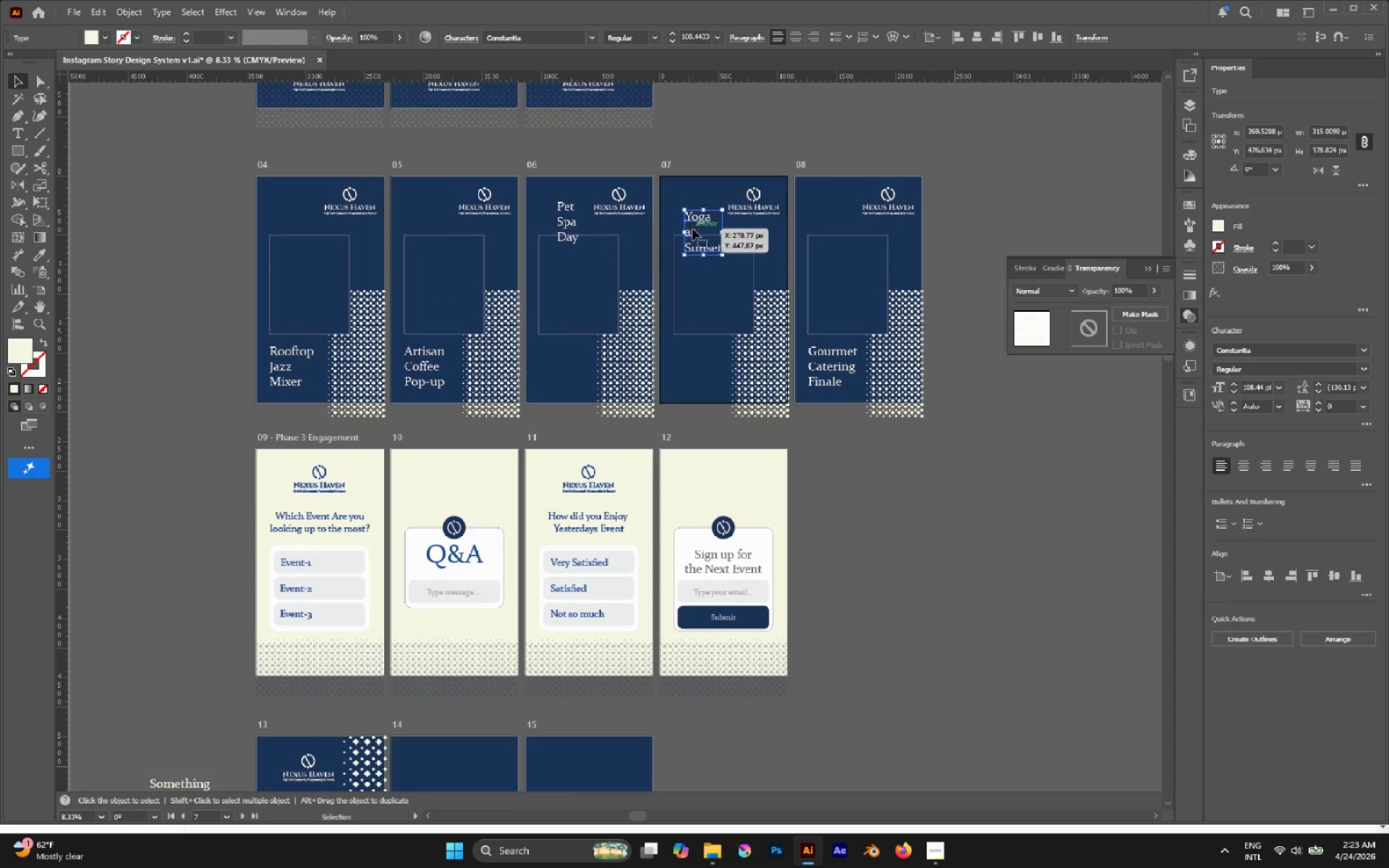 
double_click([692, 229])
 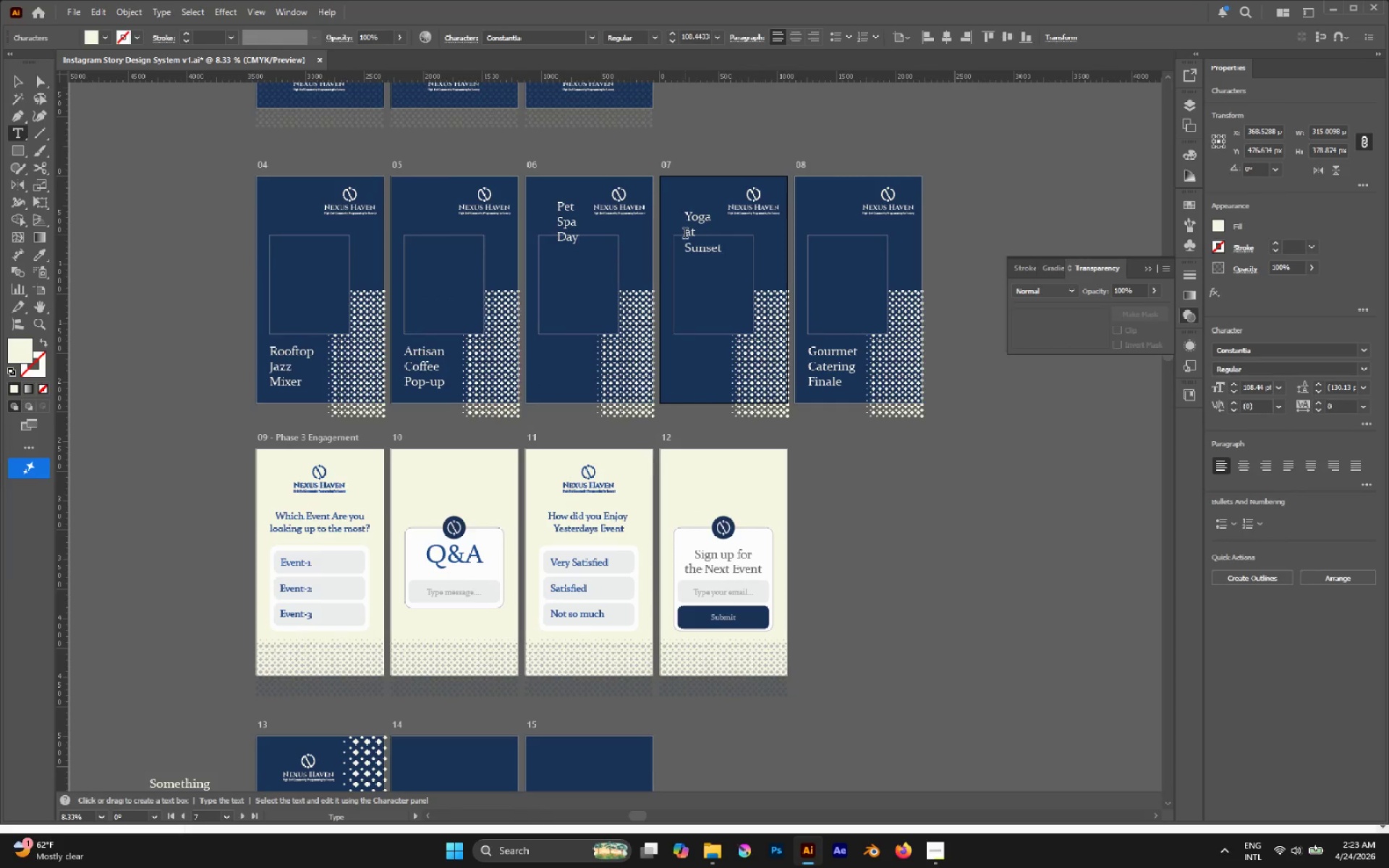 
left_click([685, 234])
 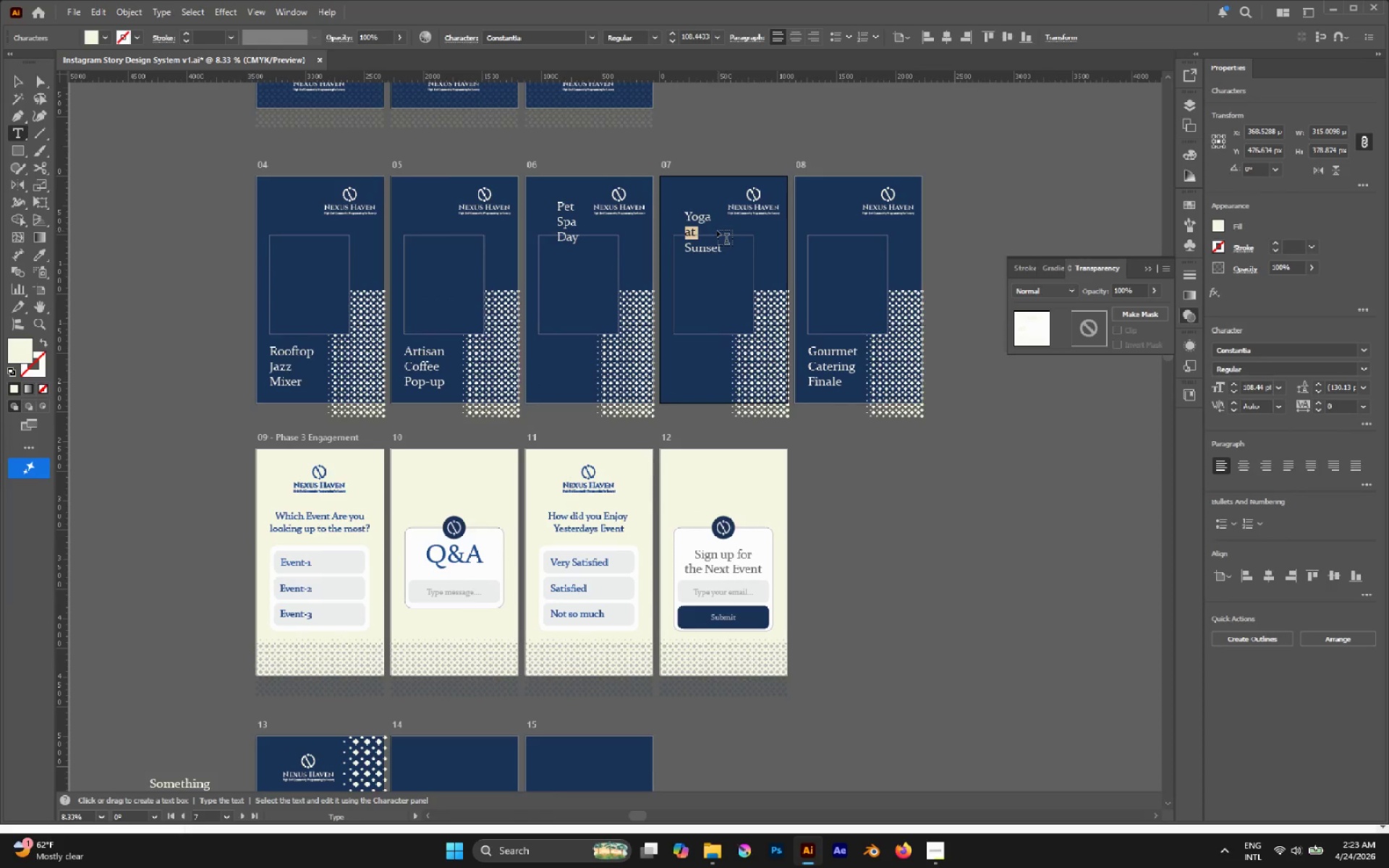 
key(ArrowLeft)
 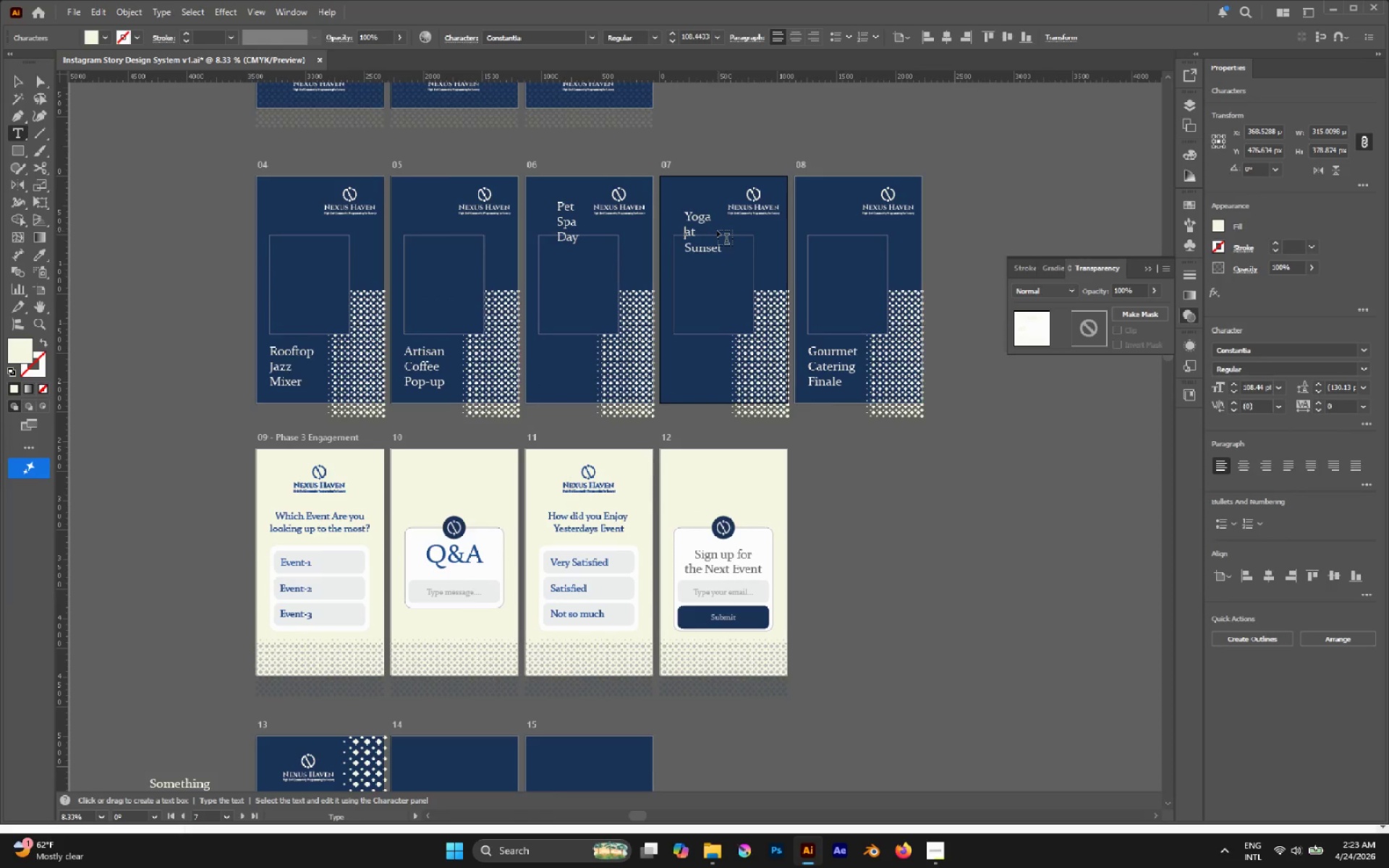 
key(Backspace)
 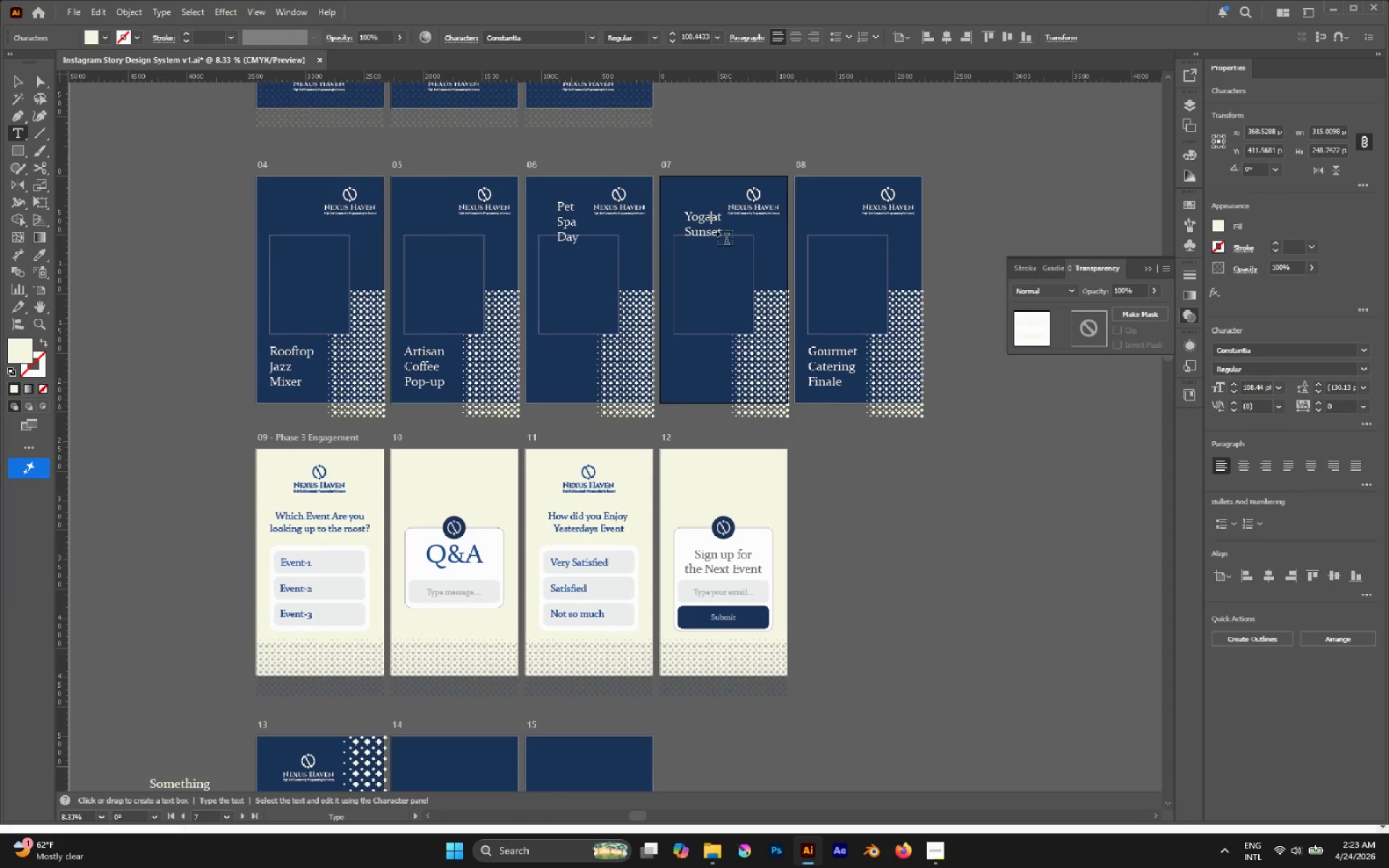 
key(Space)
 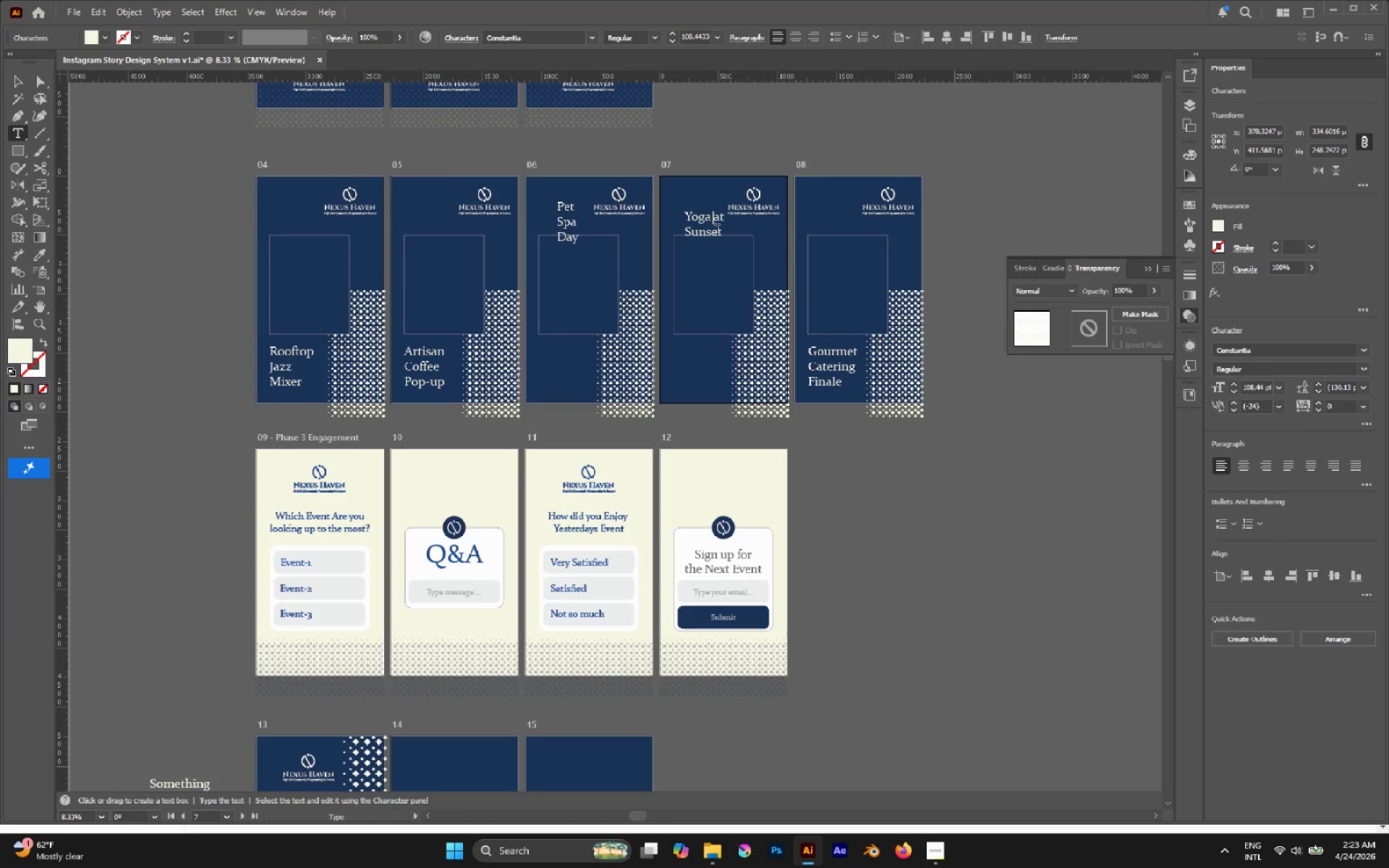 
key(ArrowDown)
 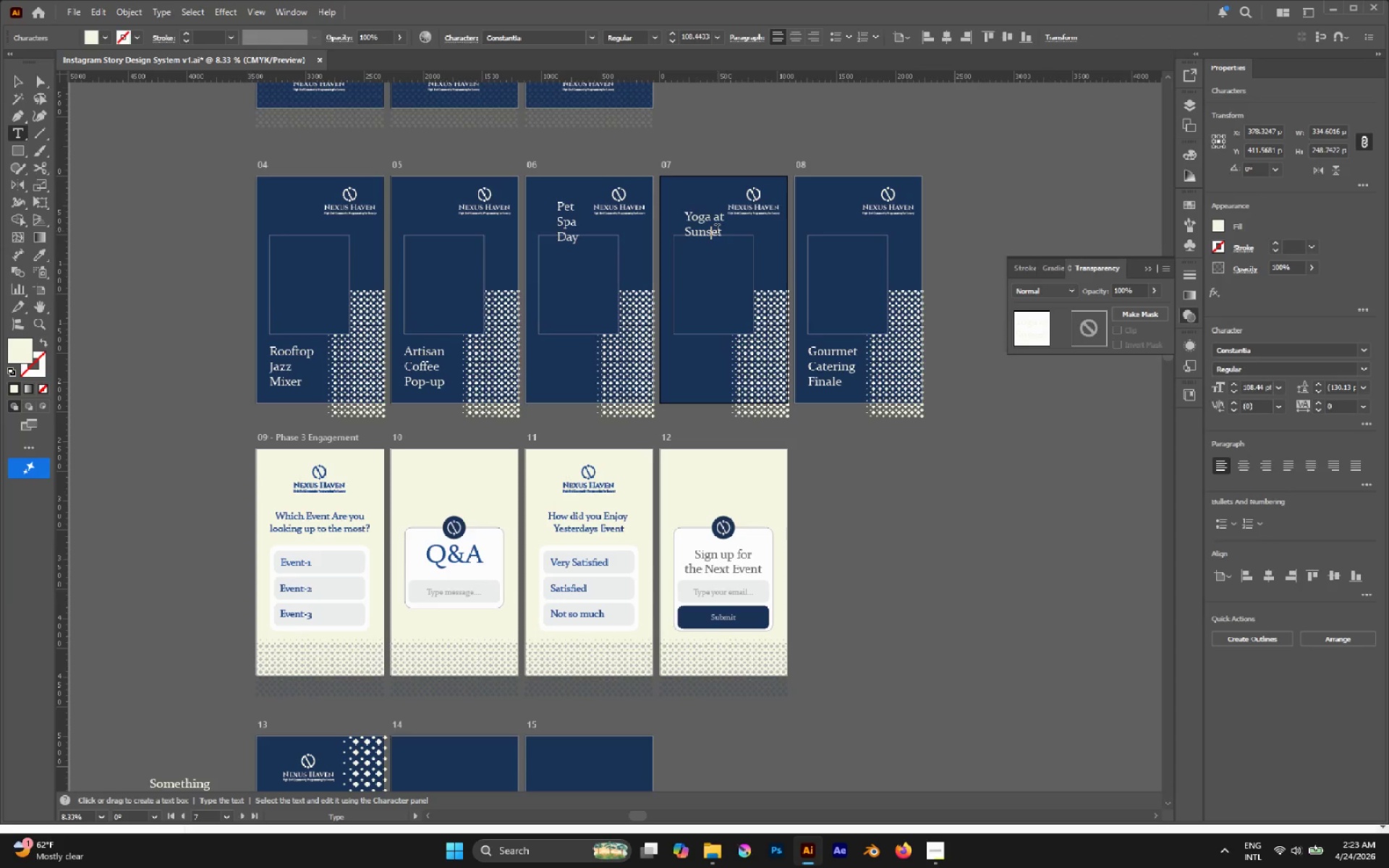 
key(ArrowRight)
 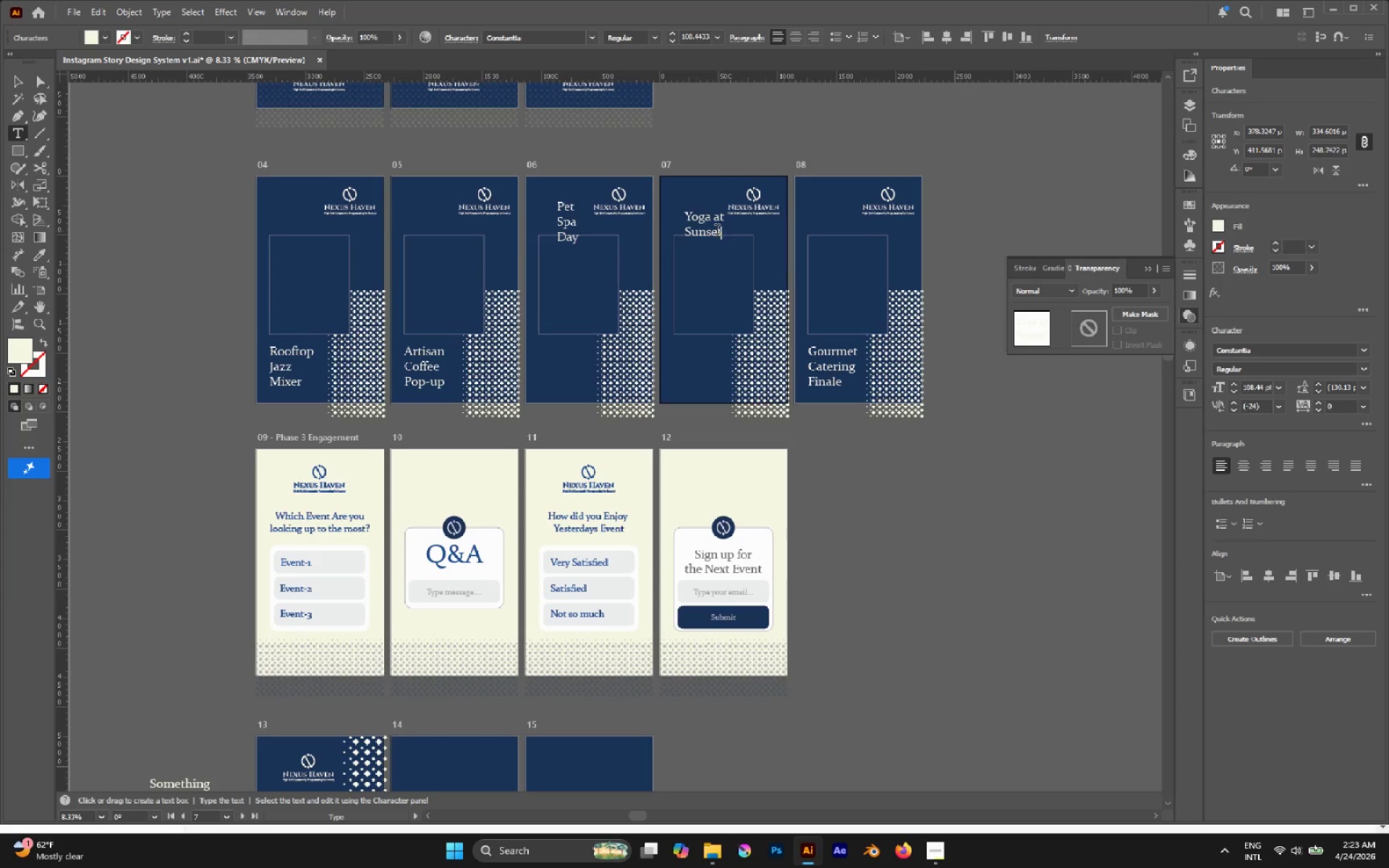 
key(ArrowRight)
 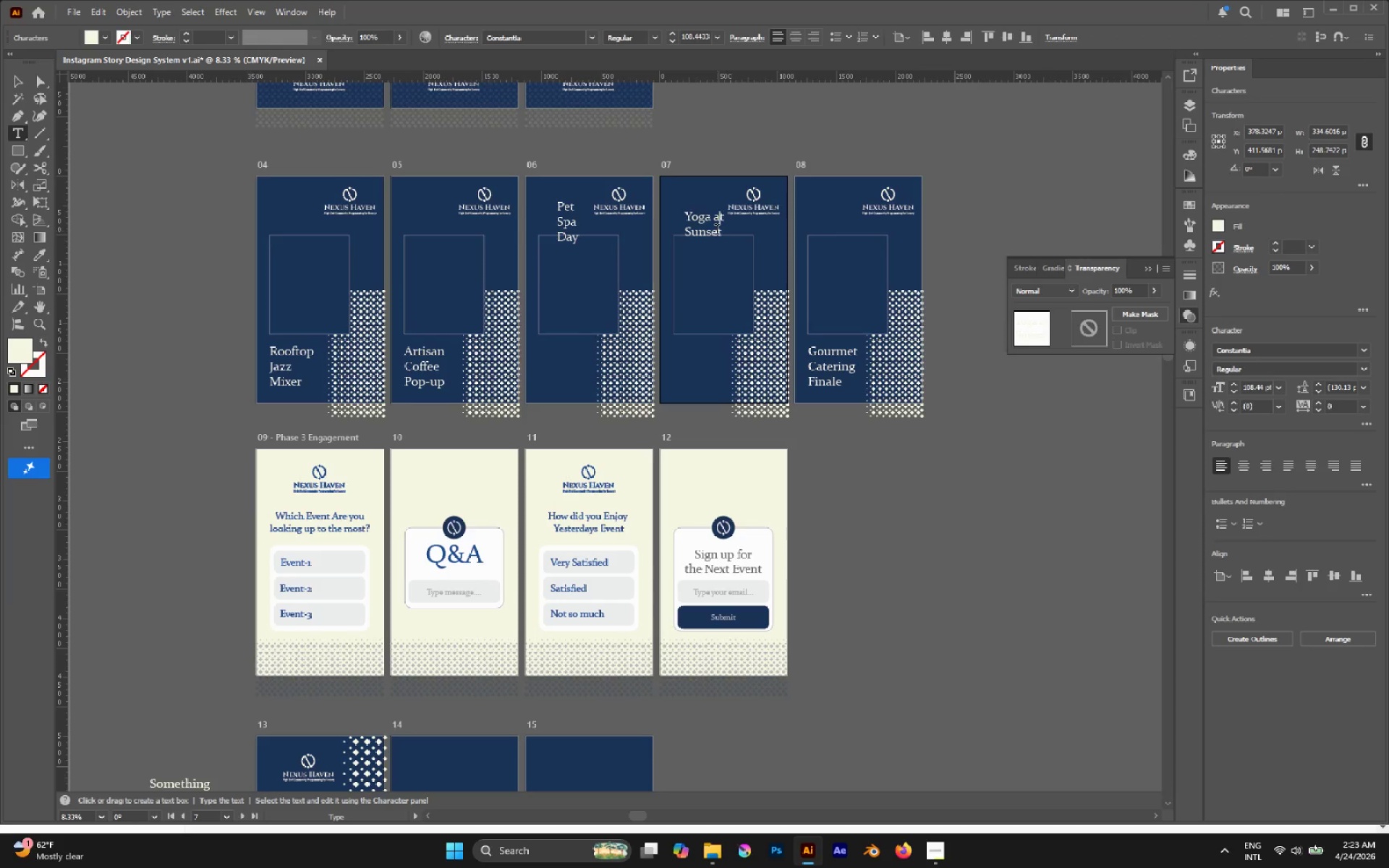 
key(ArrowUp)
 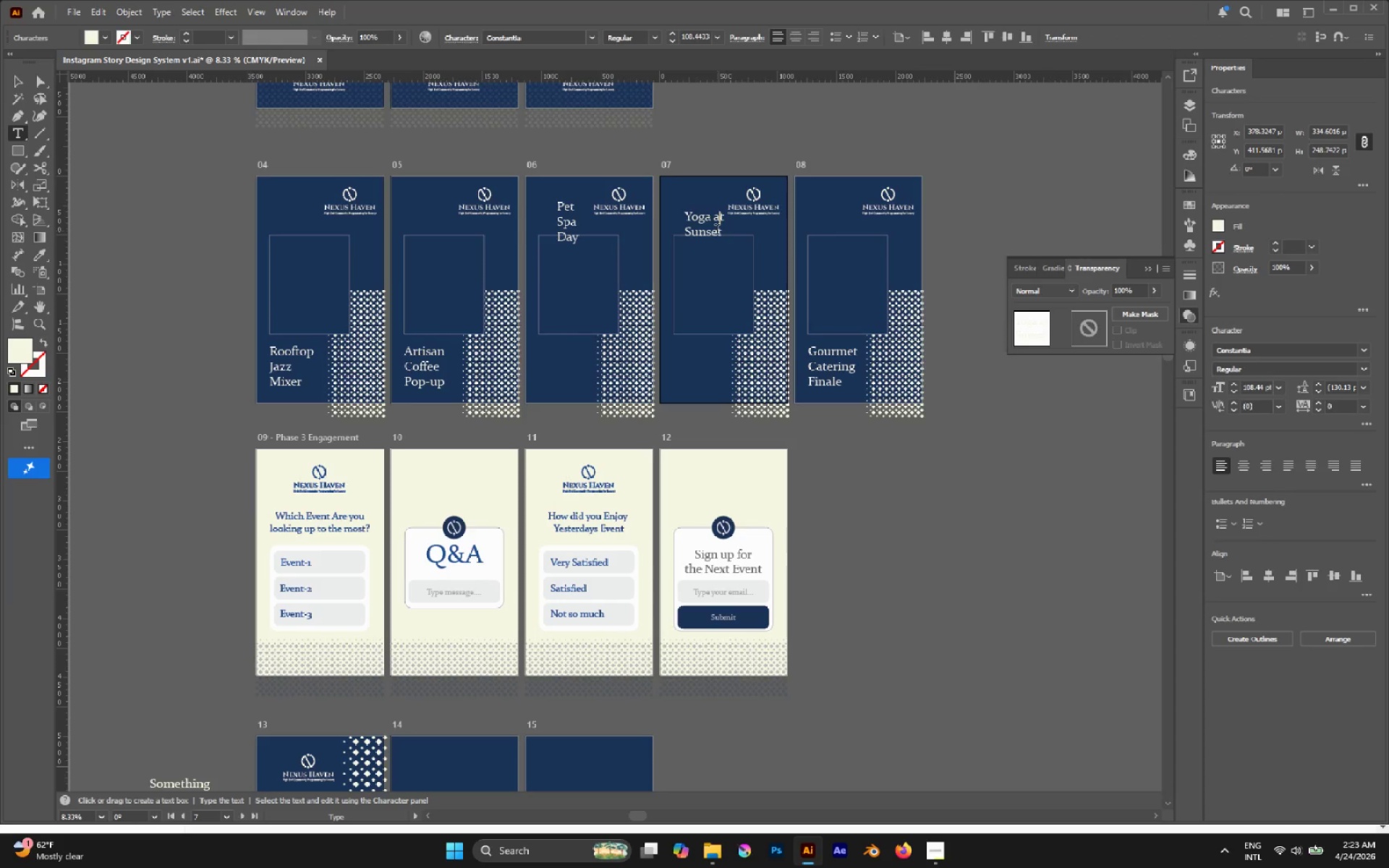 
key(ArrowRight)
 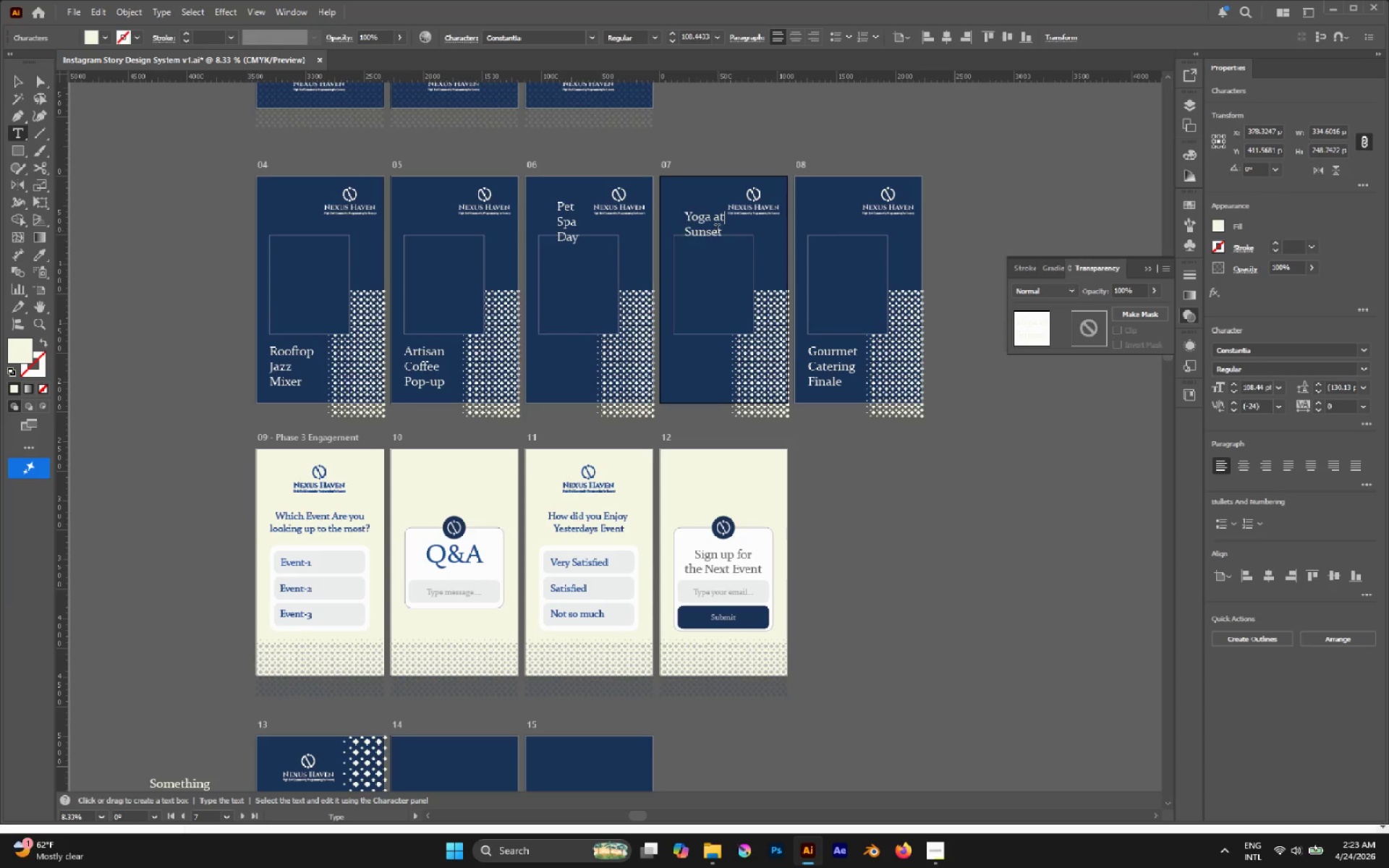 
key(Delete)
 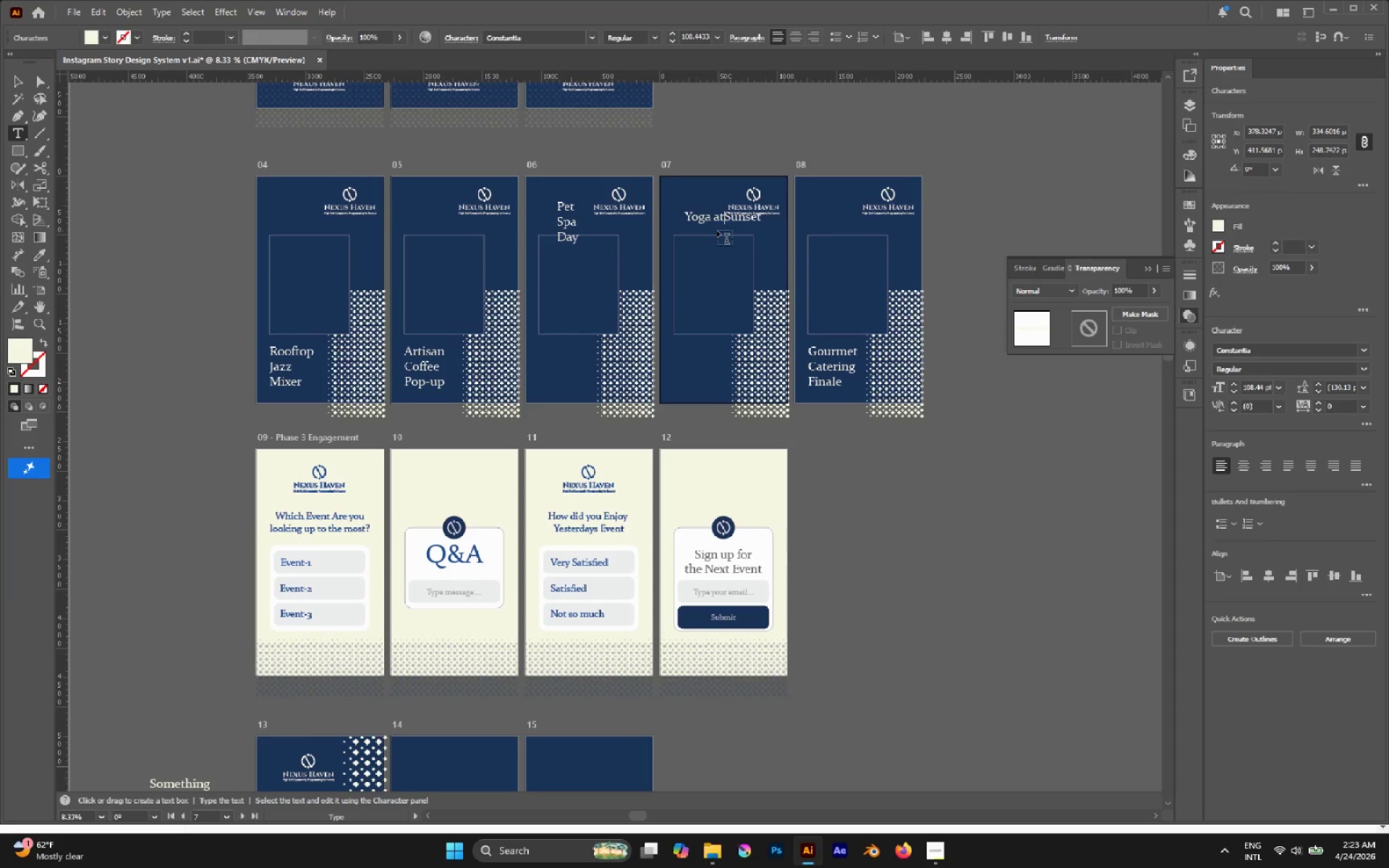 
key(Space)
 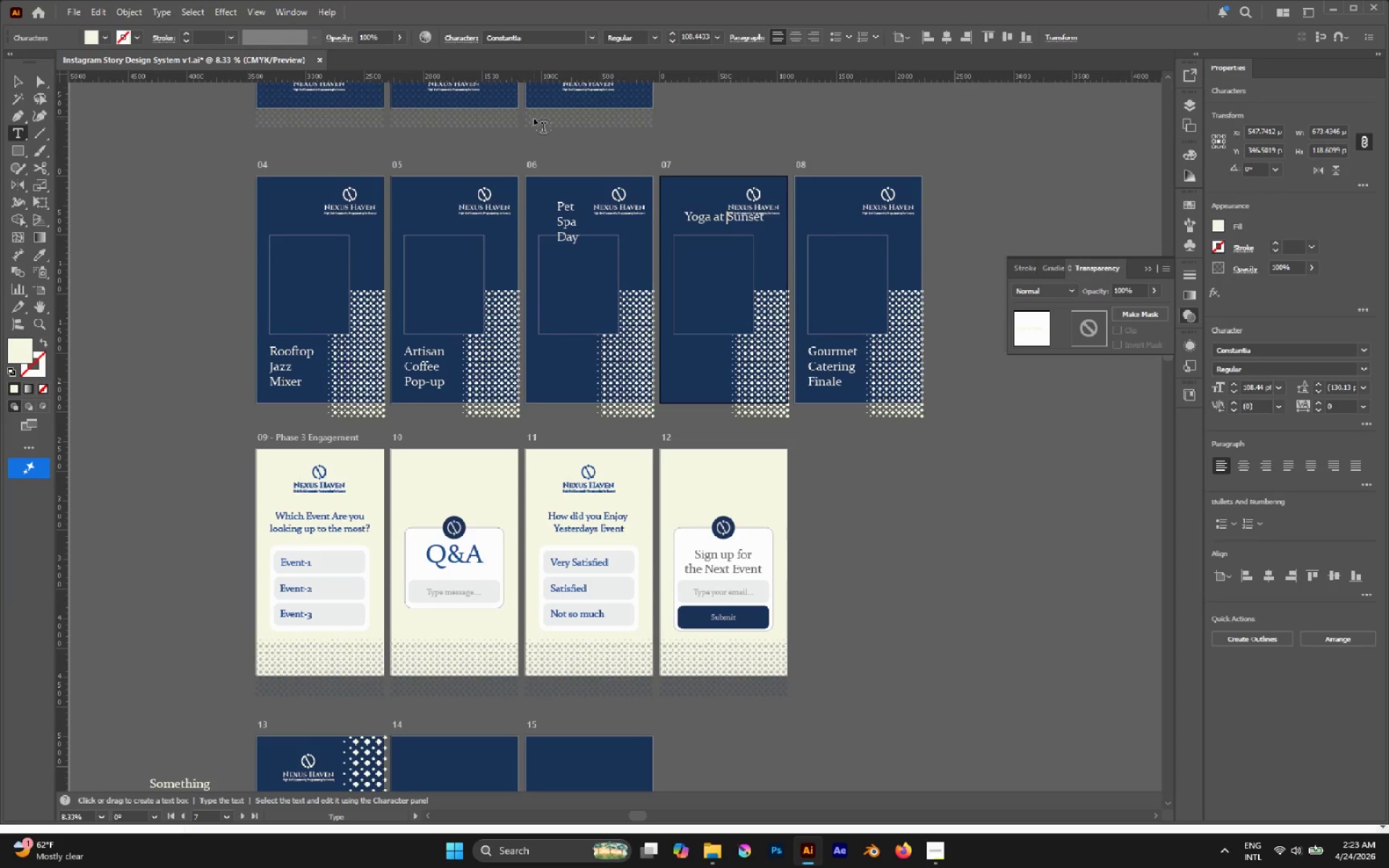 
key(Escape)
 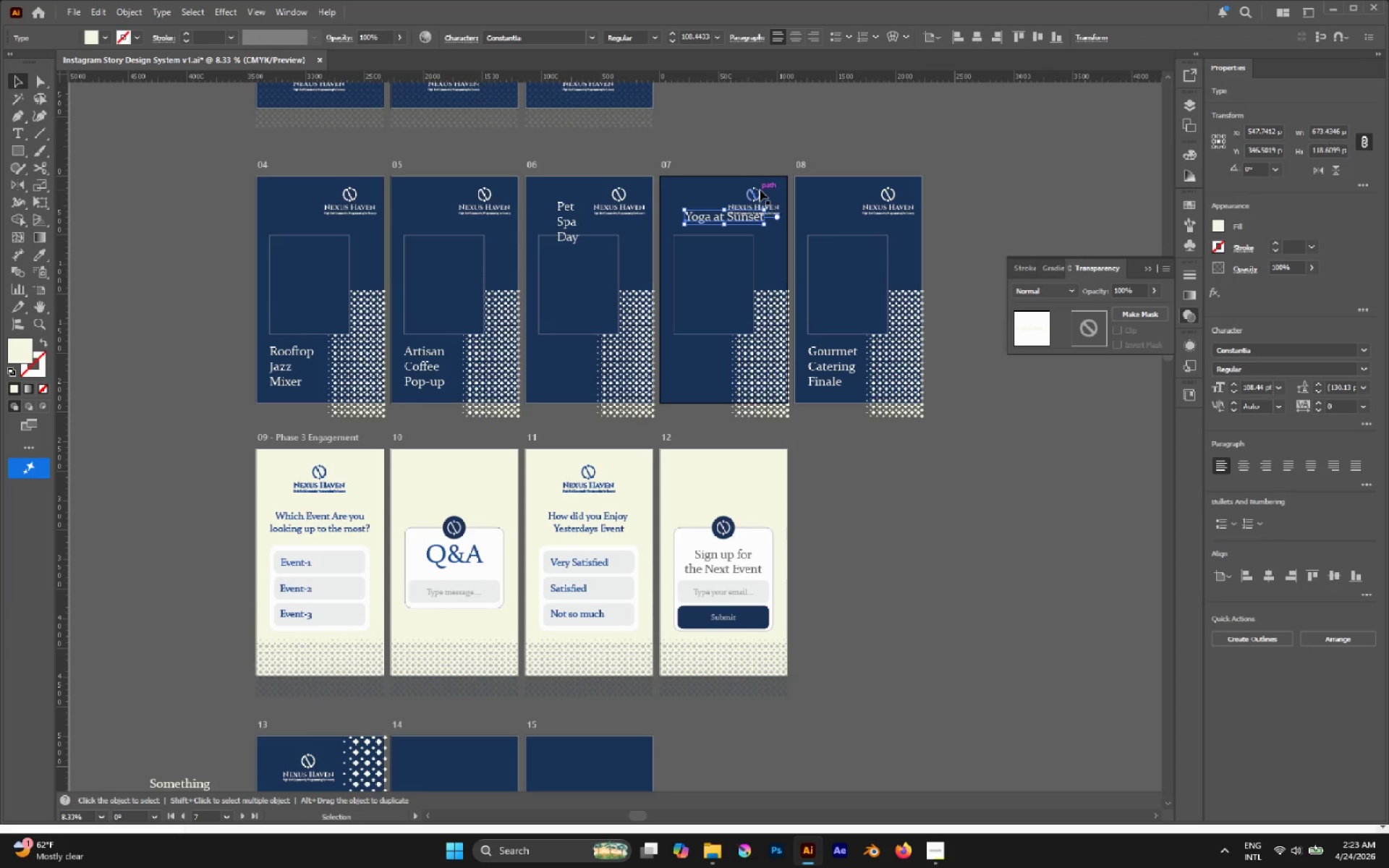 
left_click_drag(start_coordinate=[755, 192], to_coordinate=[701, 355])
 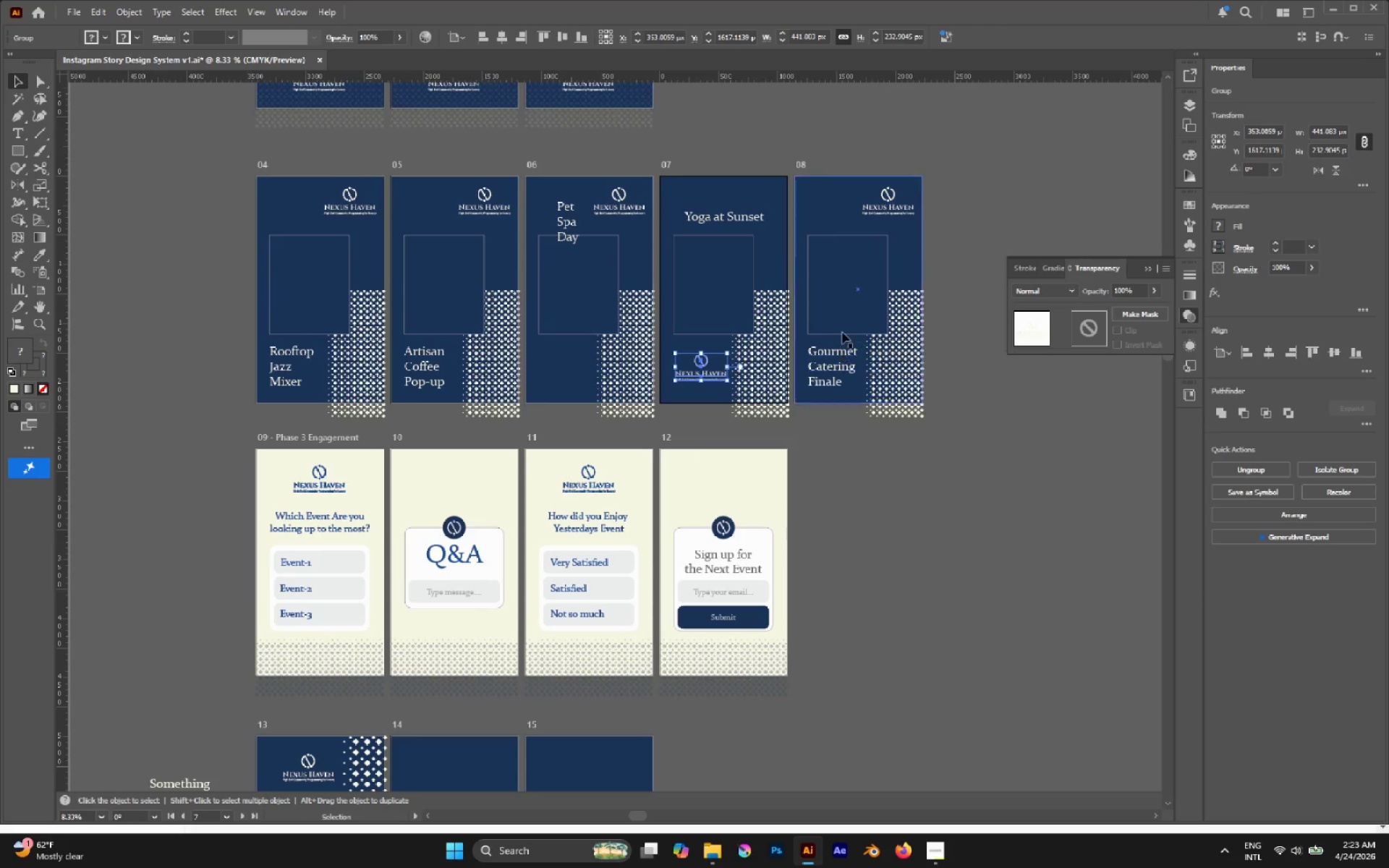 
left_click([878, 210])
 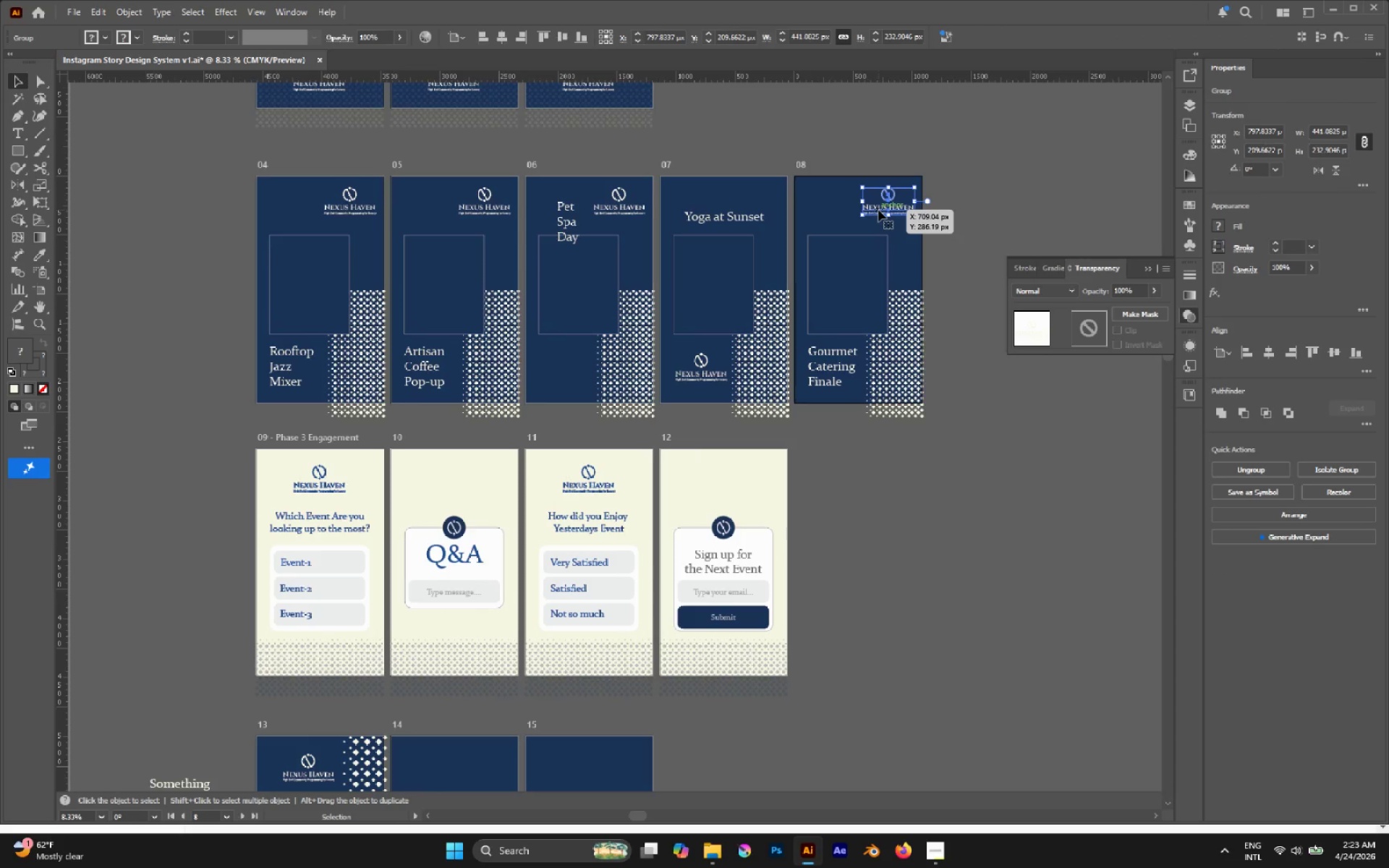 
key(Delete)
 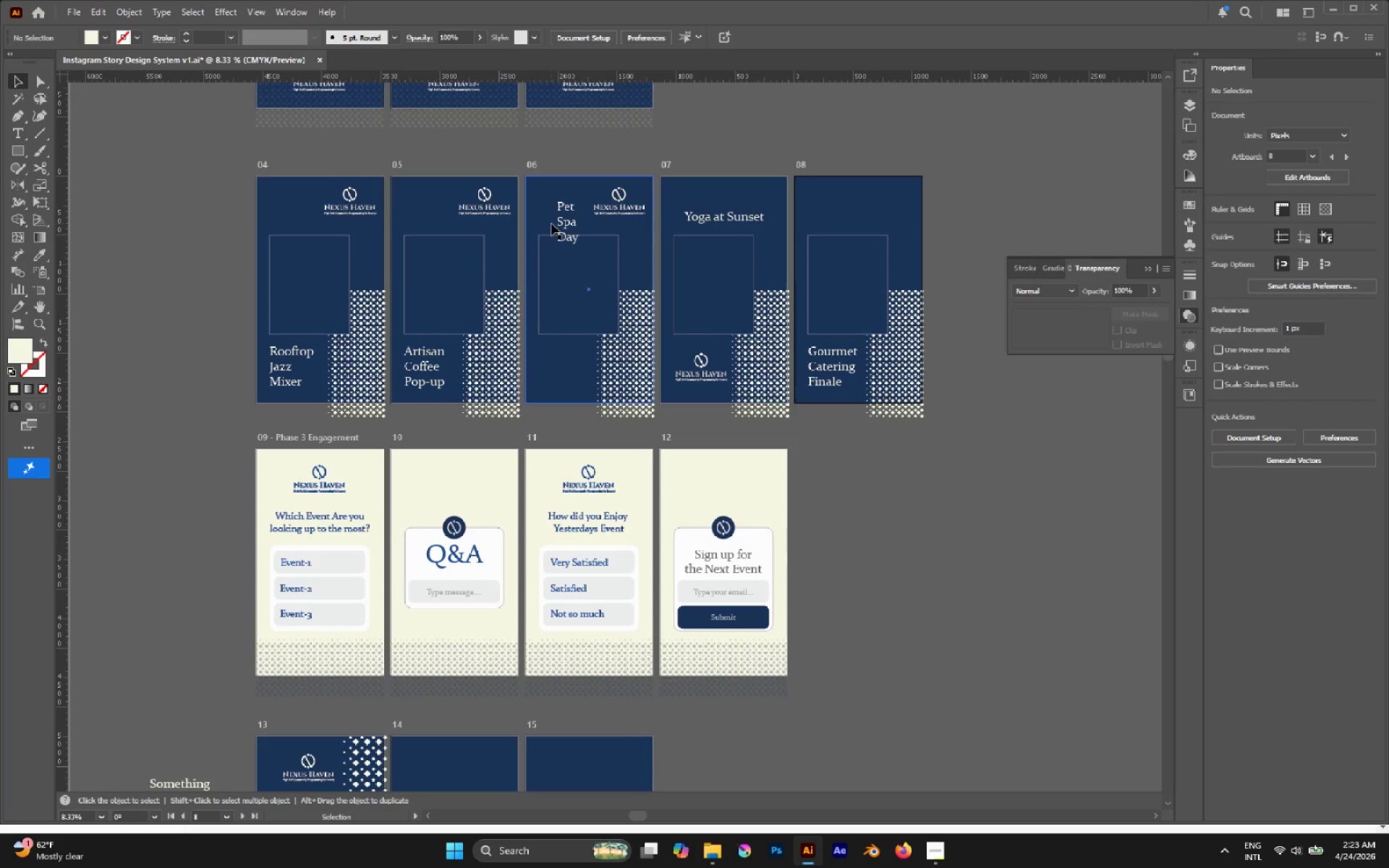 
left_click([566, 221])
 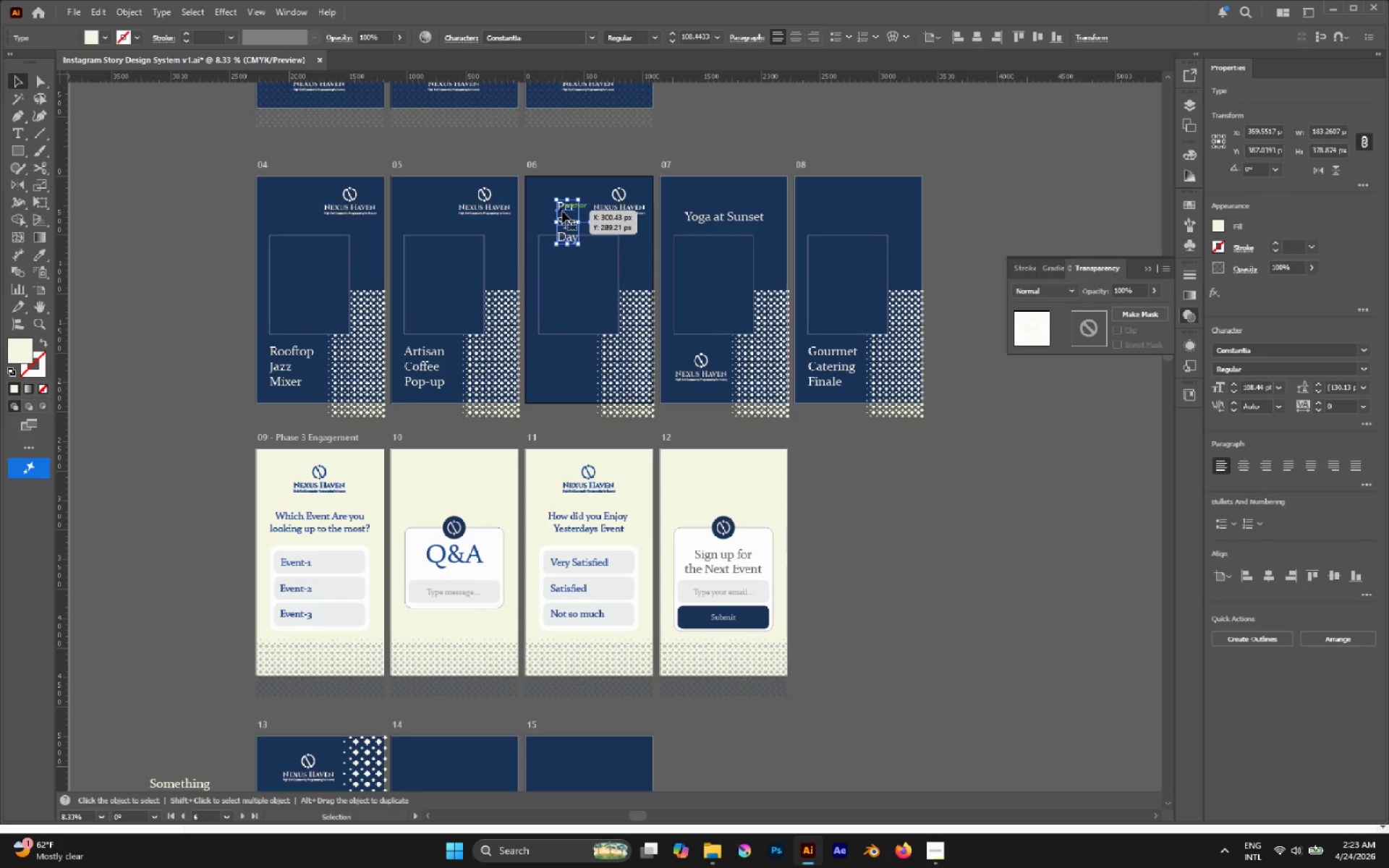 
double_click([562, 211])
 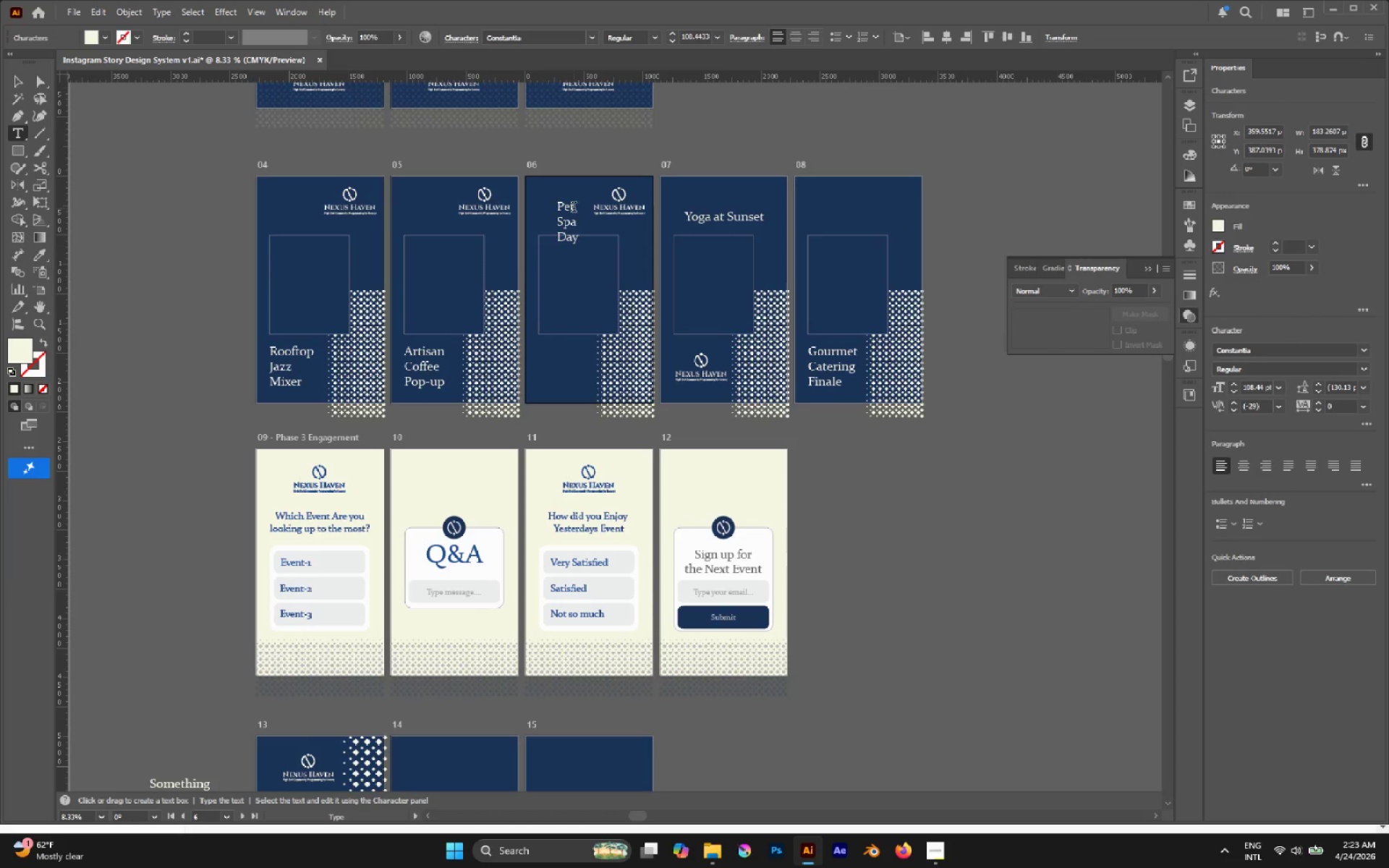 
left_click([574, 208])
 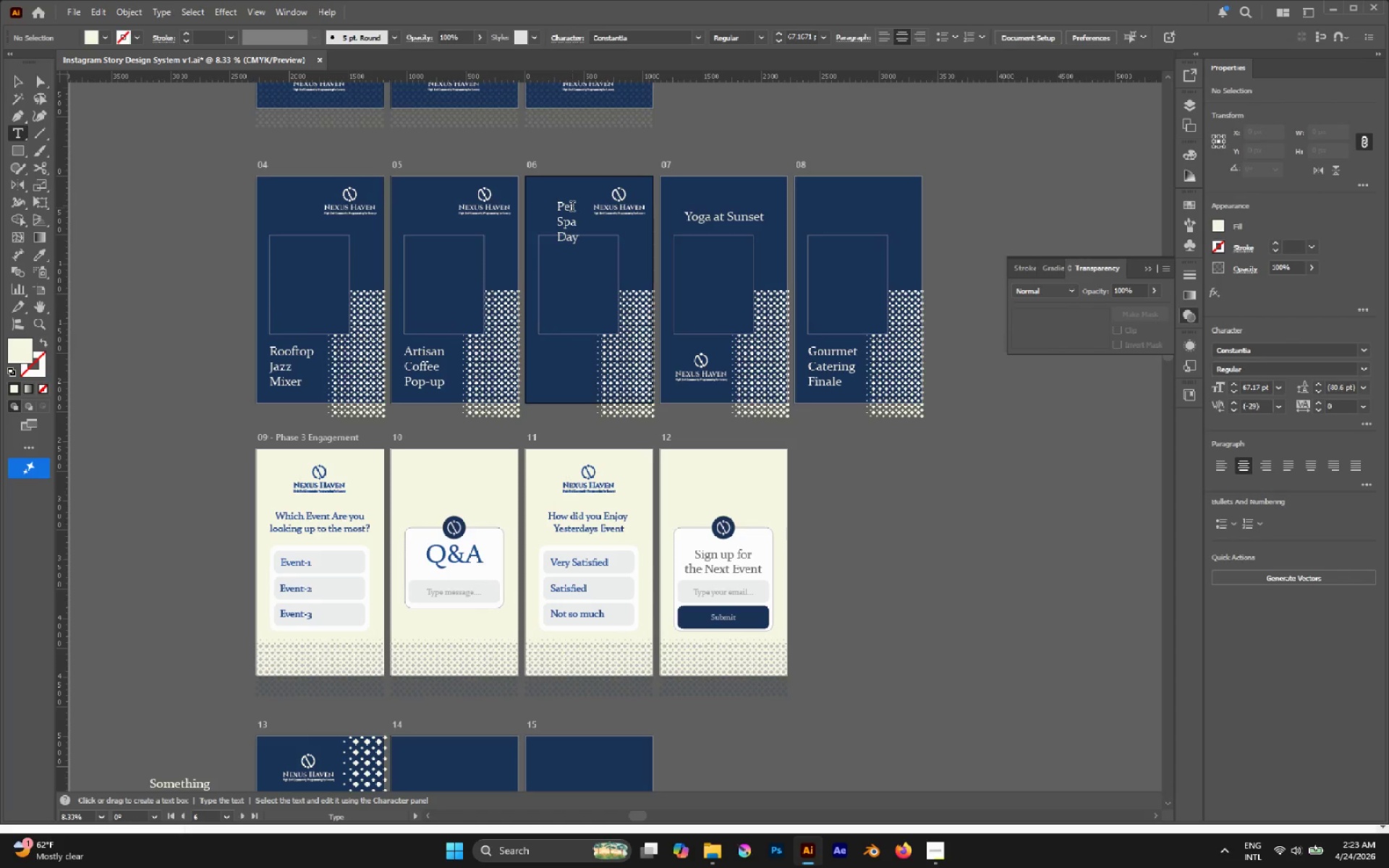 
left_click([573, 208])
 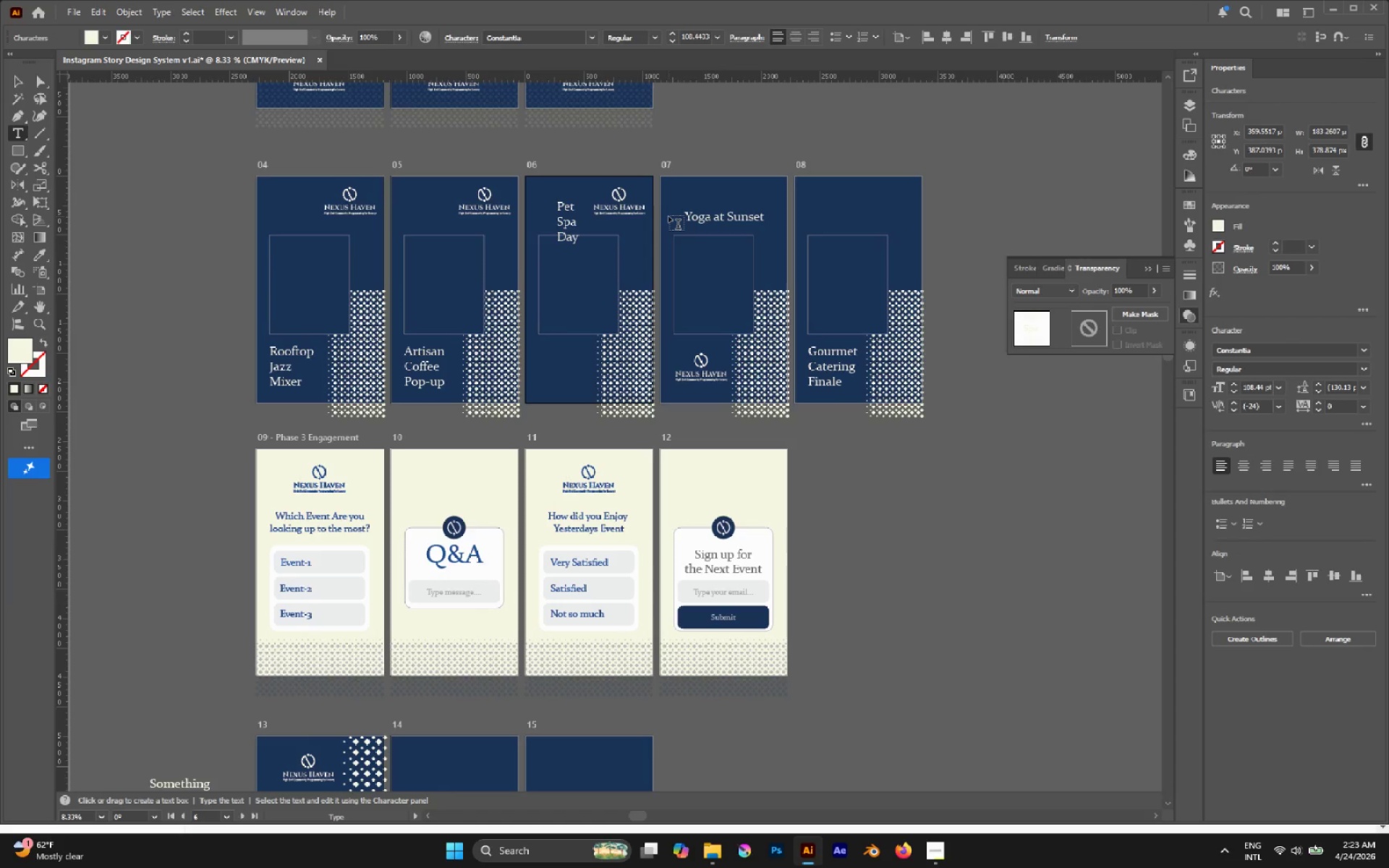 
key(Delete)
 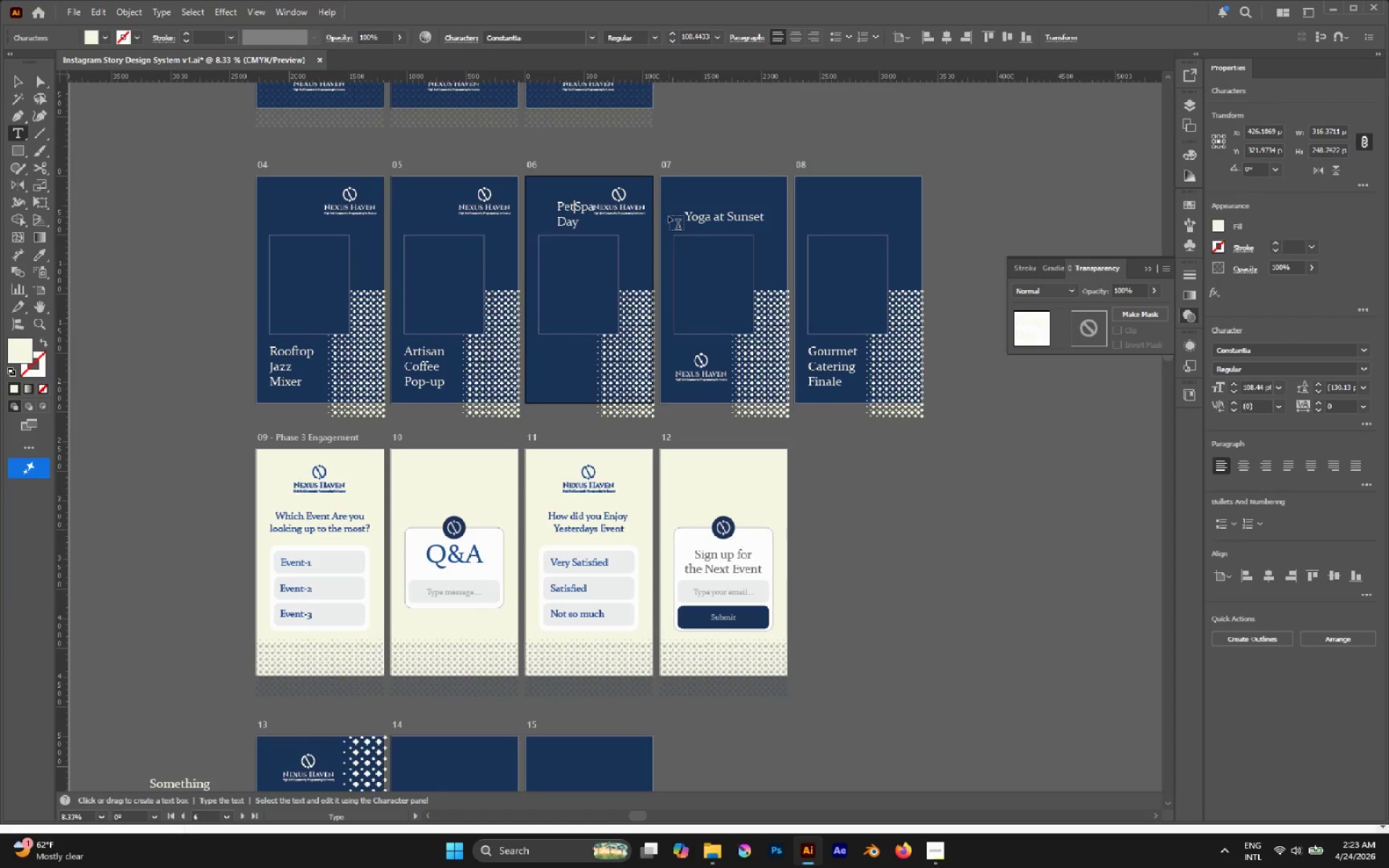 
key(Space)